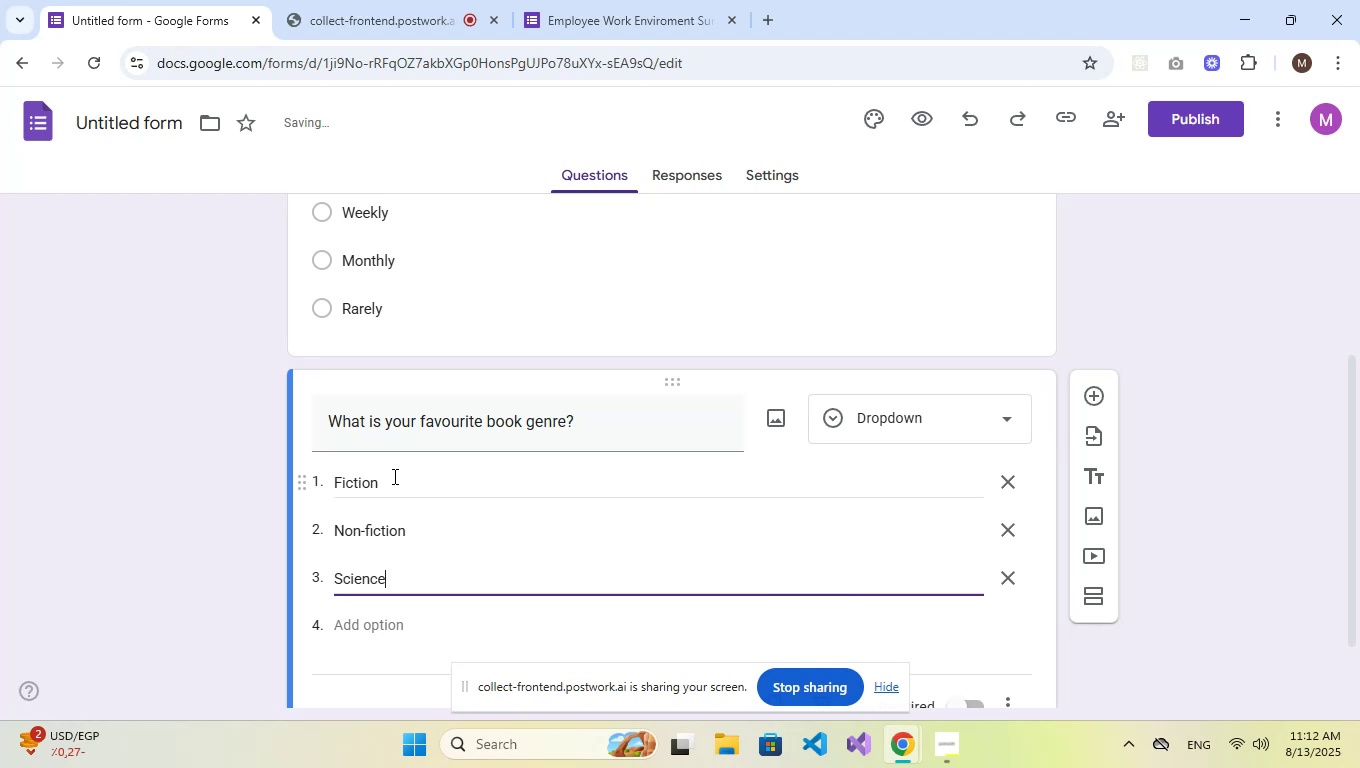 
key(Enter)
 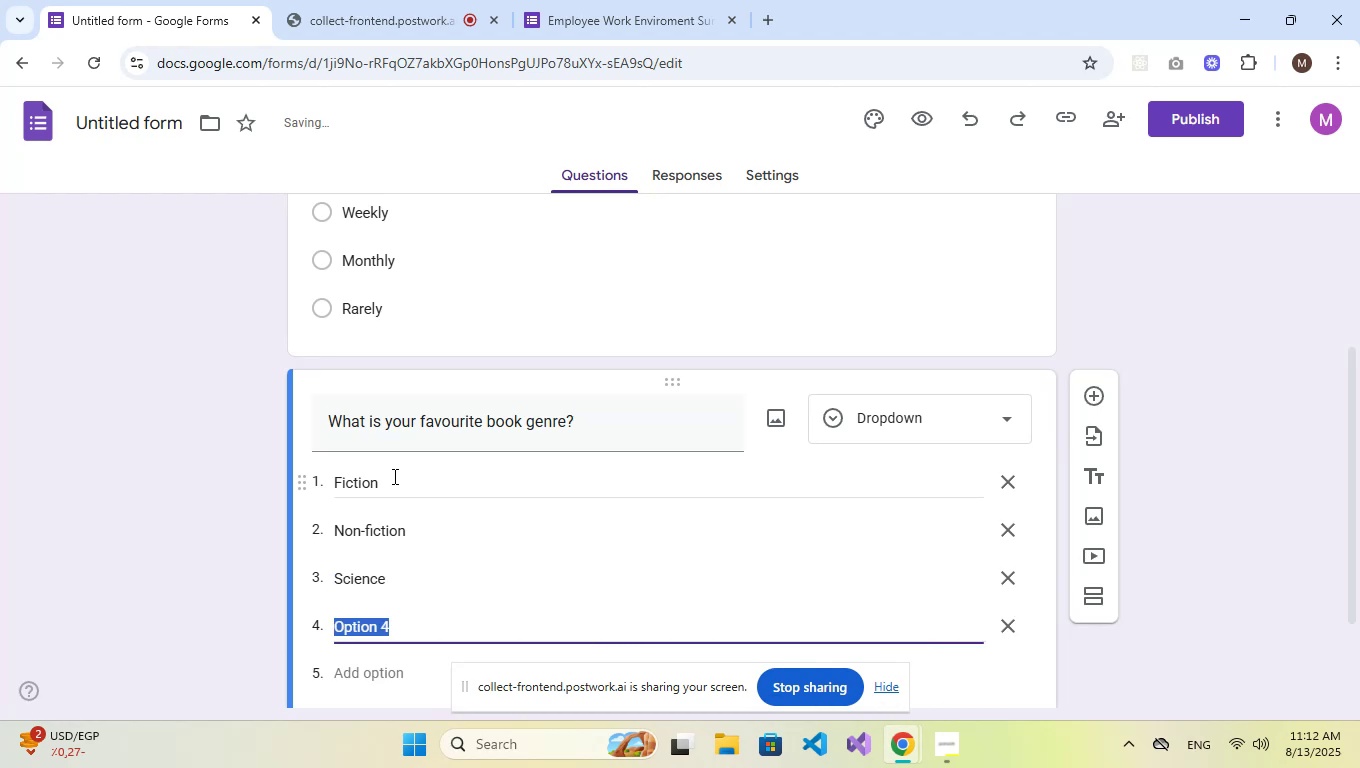 
type(History)
key(NumpadEnter)
type(Biography)
 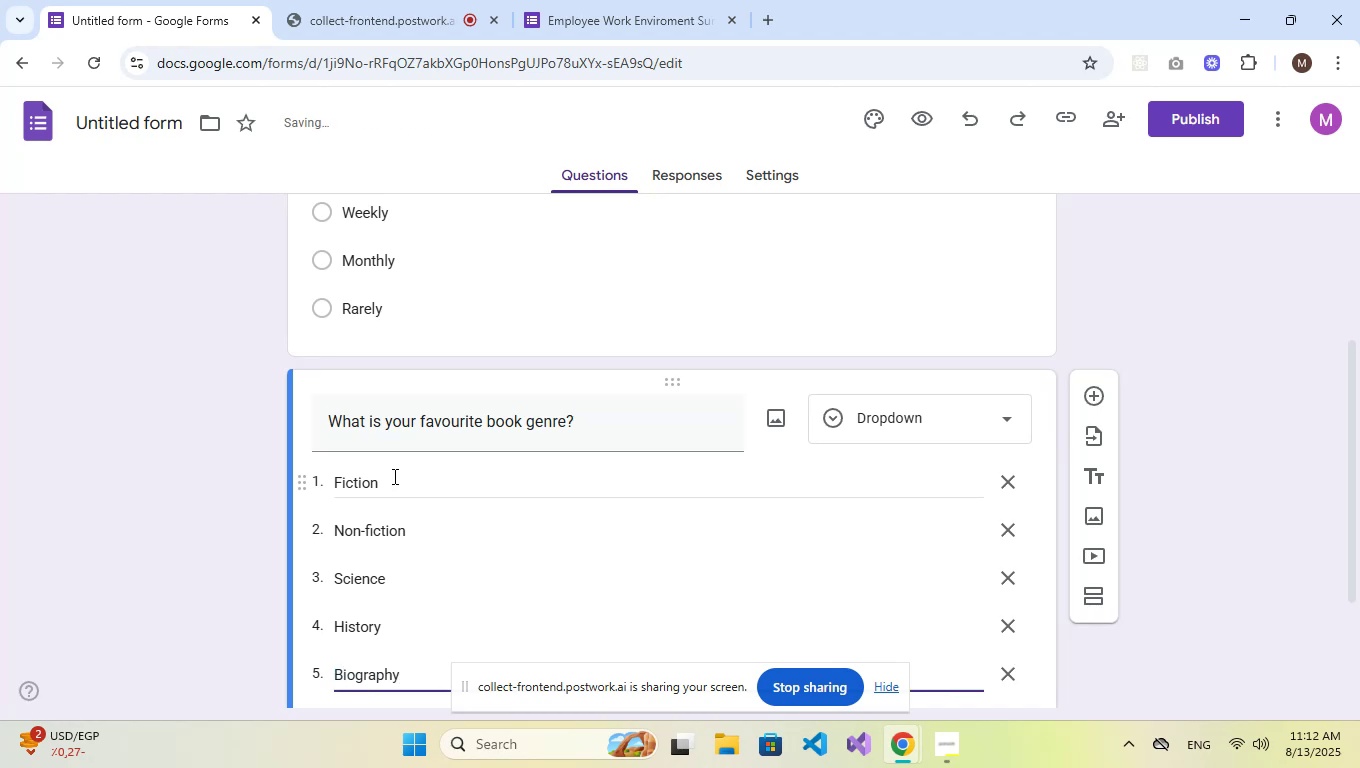 
scroll: coordinate [393, 476], scroll_direction: down, amount: 4.0
 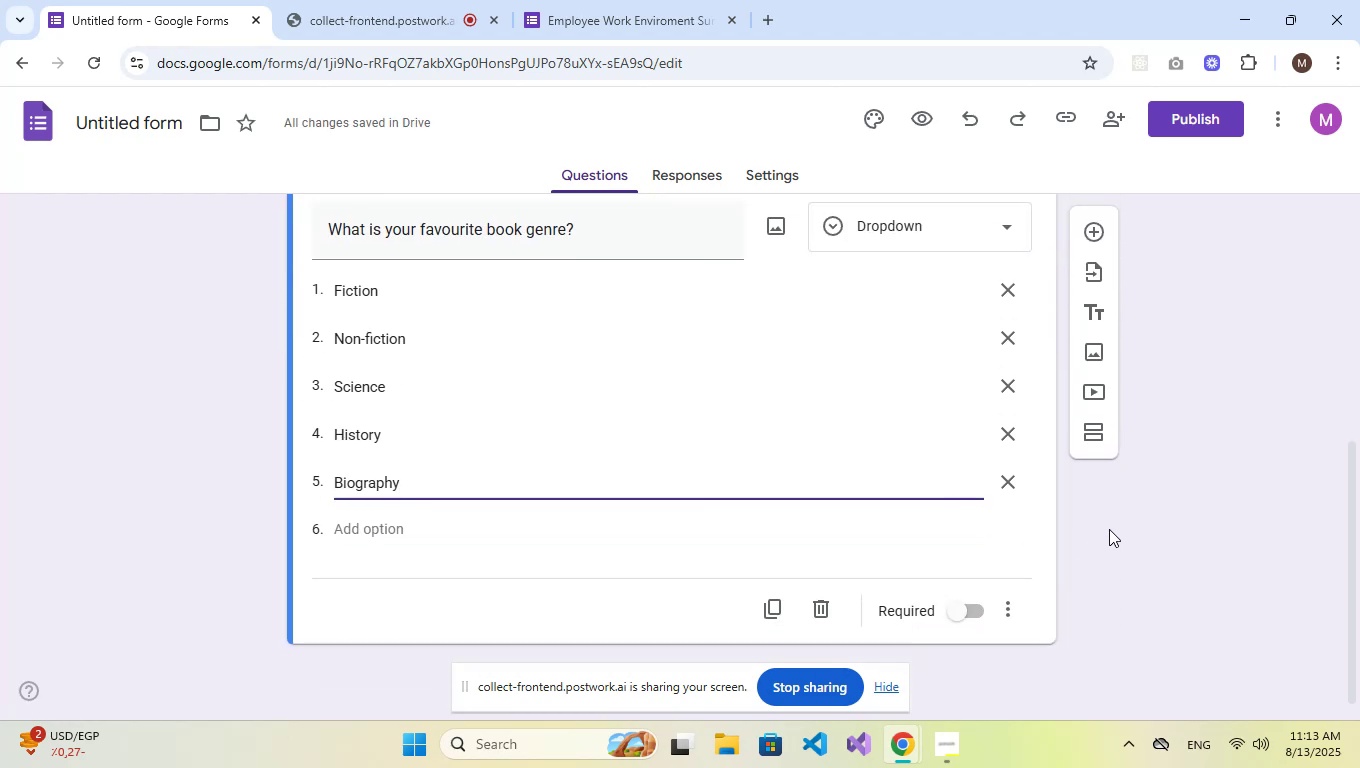 
wait(14.38)
 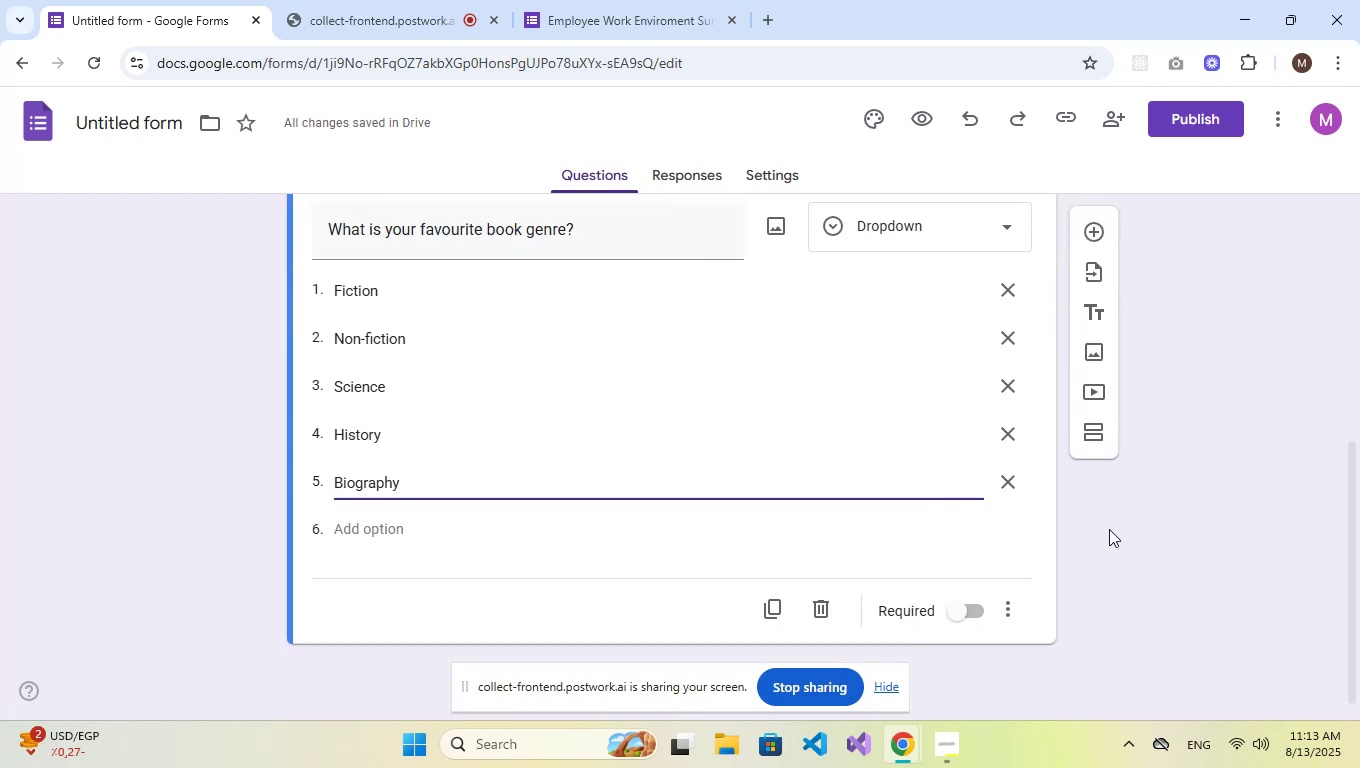 
left_click([1114, 625])
 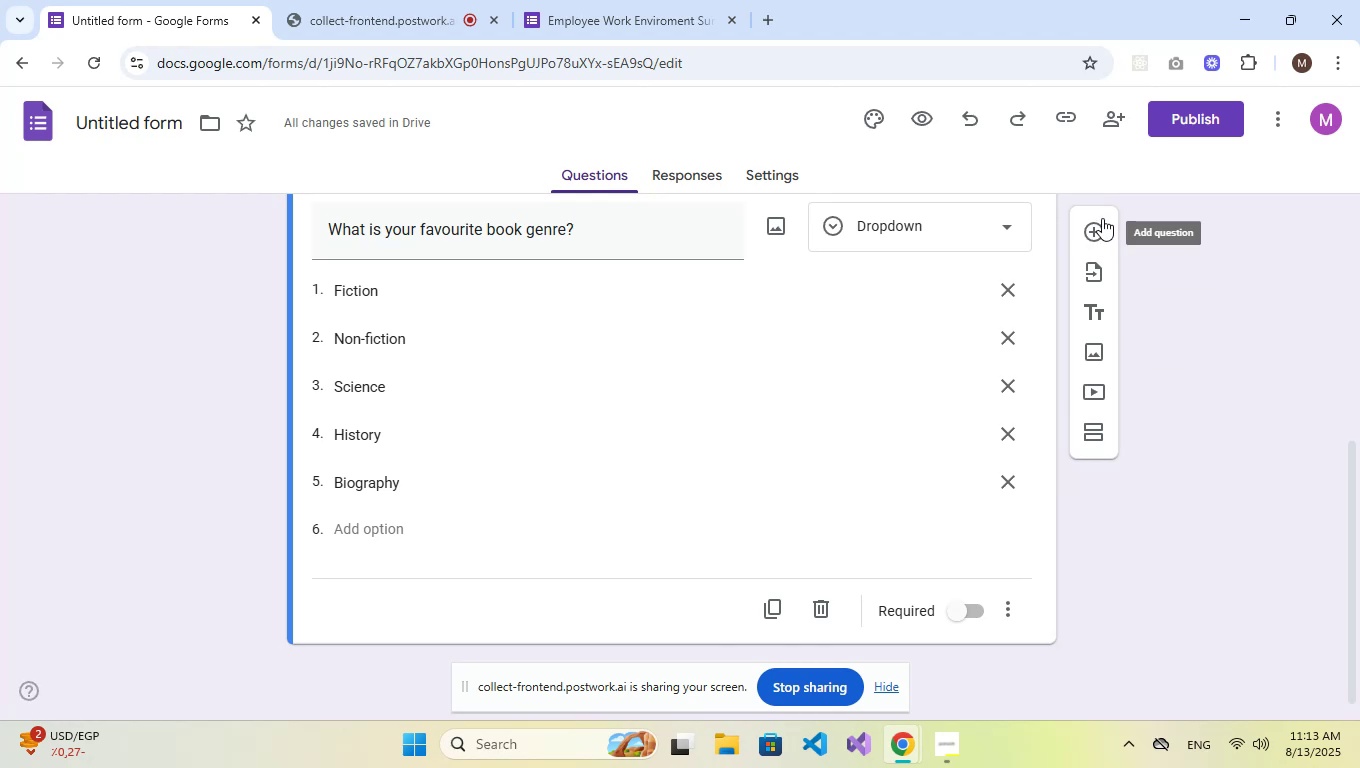 
left_click([1096, 221])
 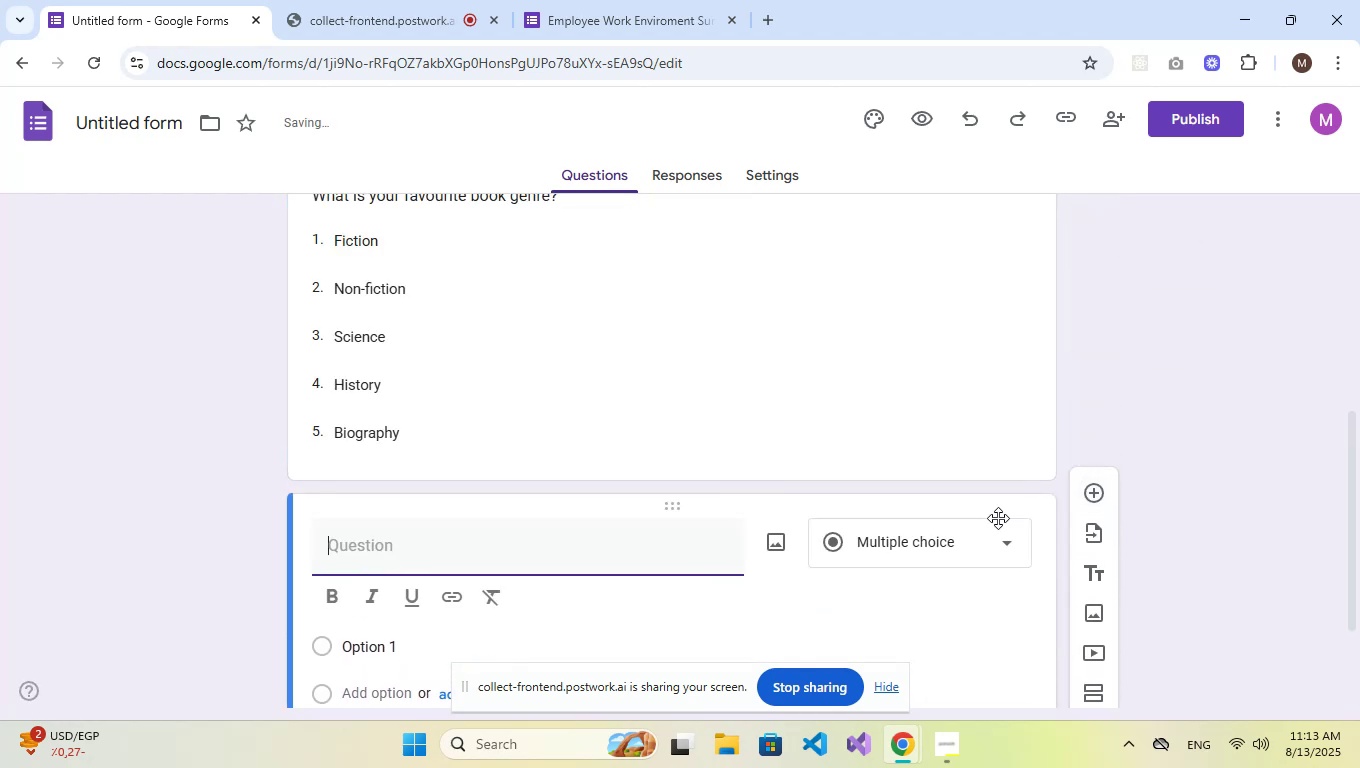 
left_click([973, 551])
 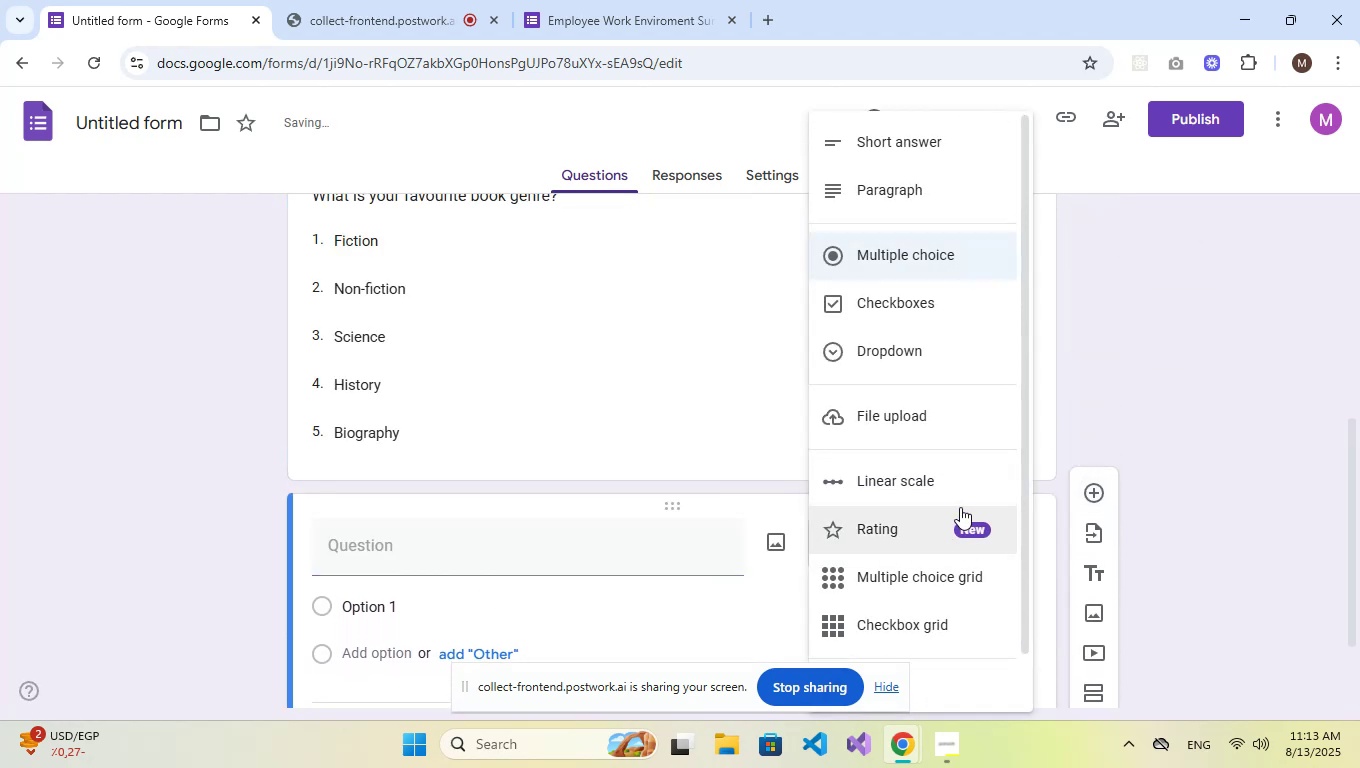 
scroll: coordinate [947, 443], scroll_direction: down, amount: 1.0
 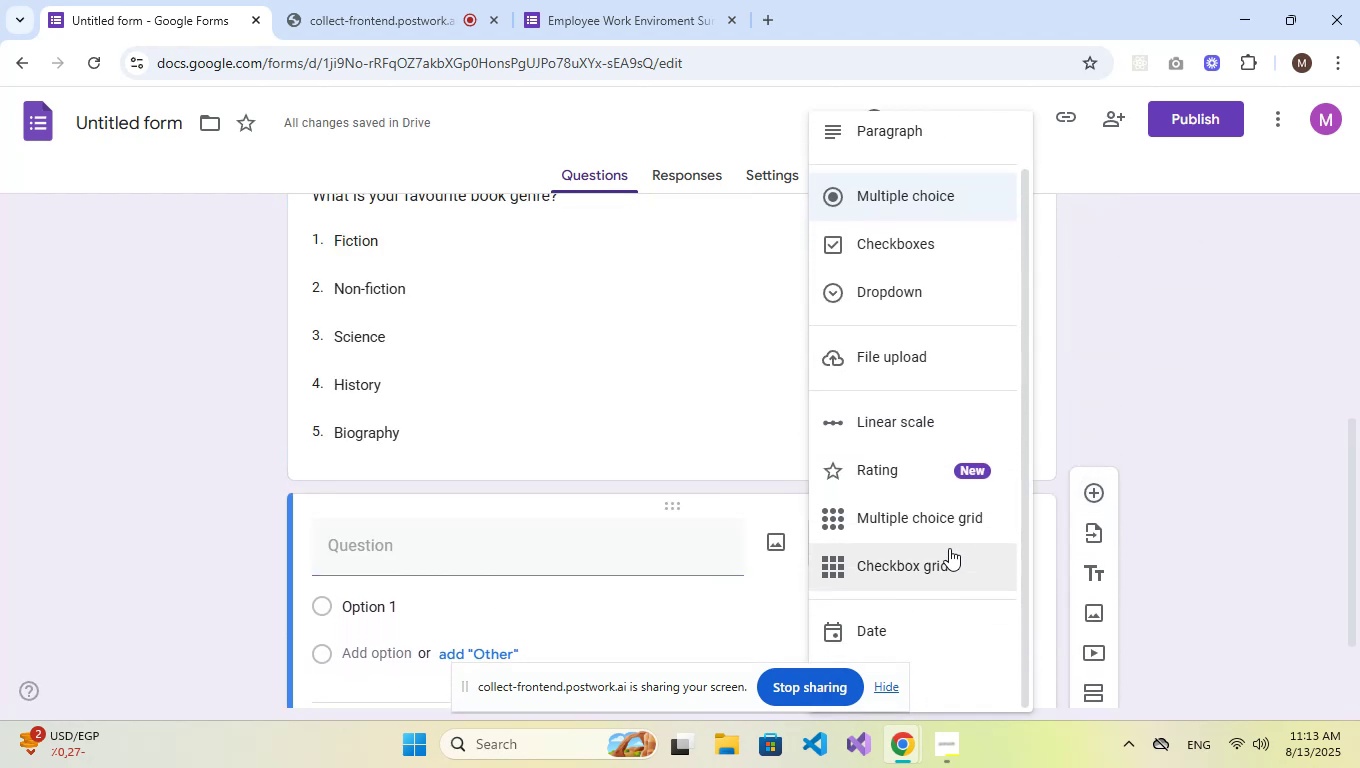 
left_click([947, 562])
 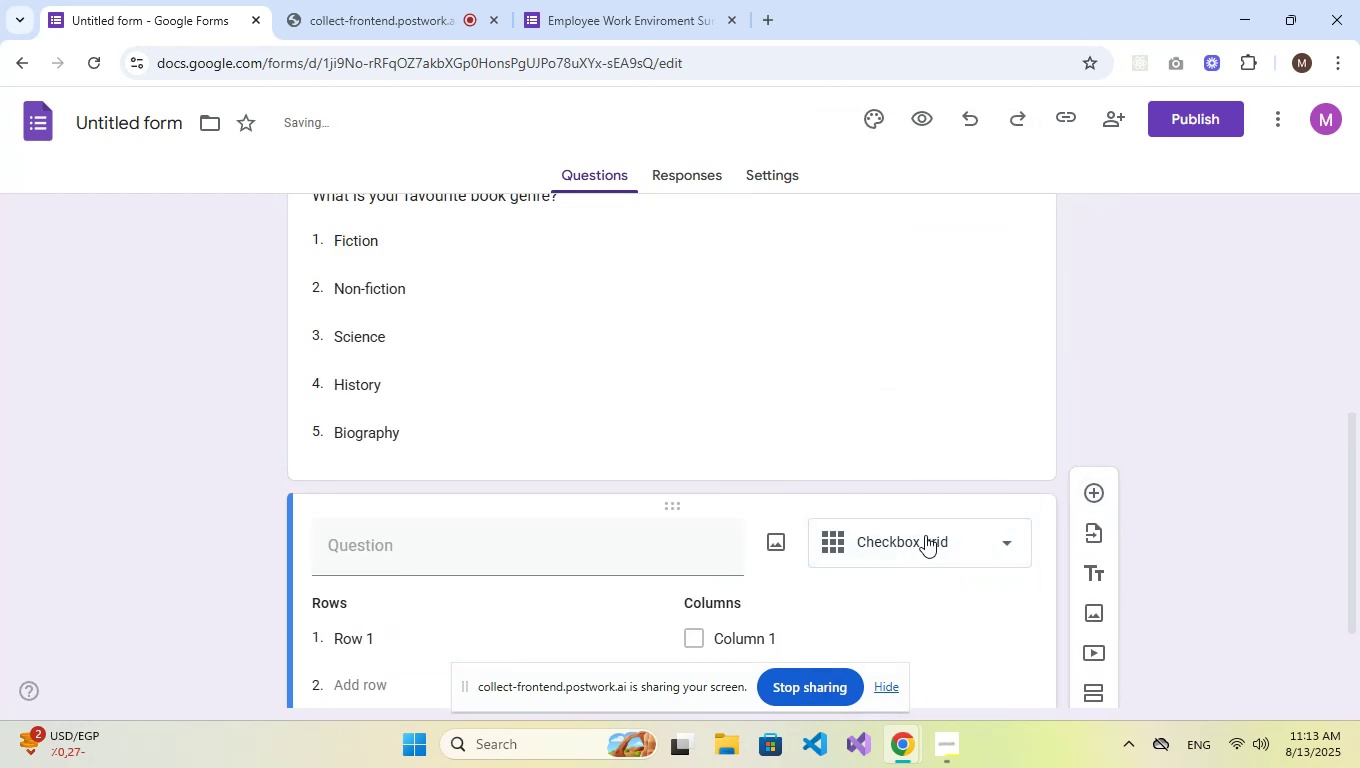 
scroll: coordinate [770, 487], scroll_direction: down, amount: 2.0
 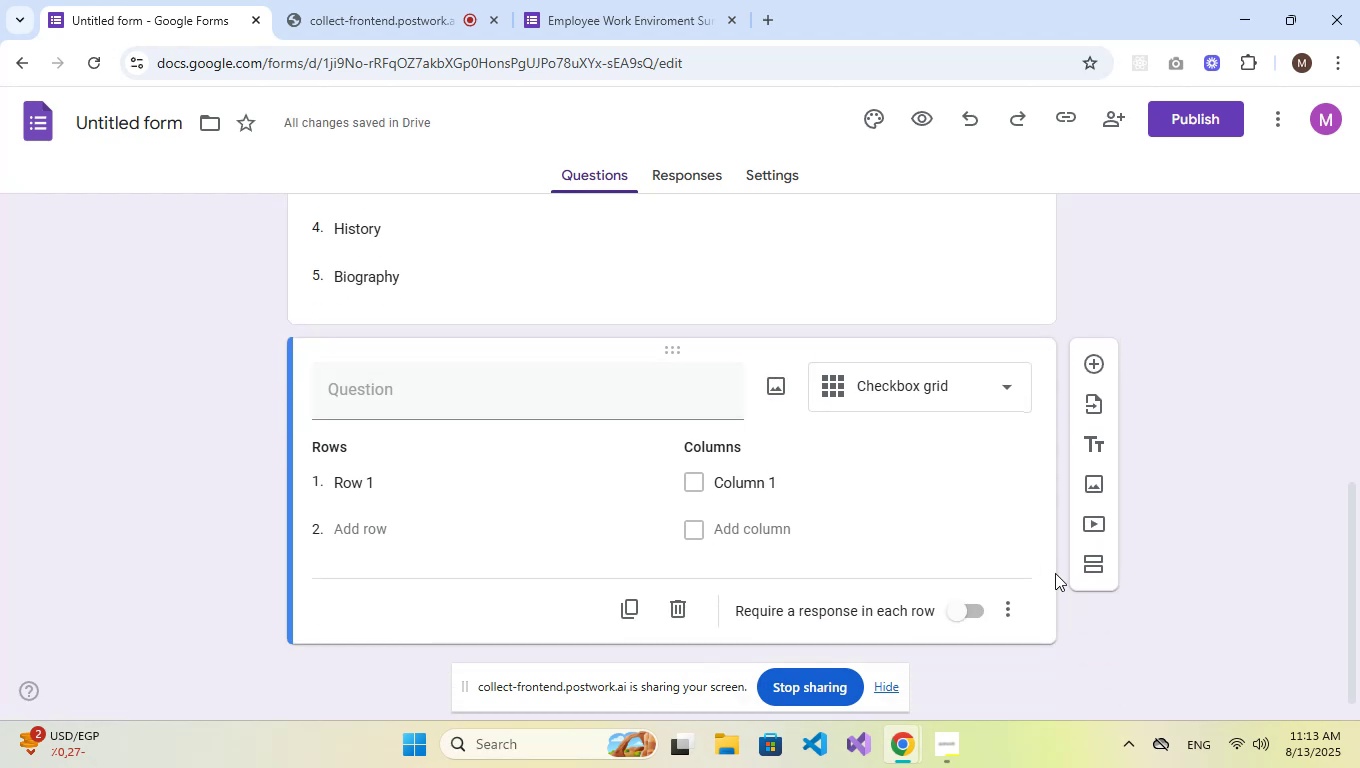 
left_click([970, 619])
 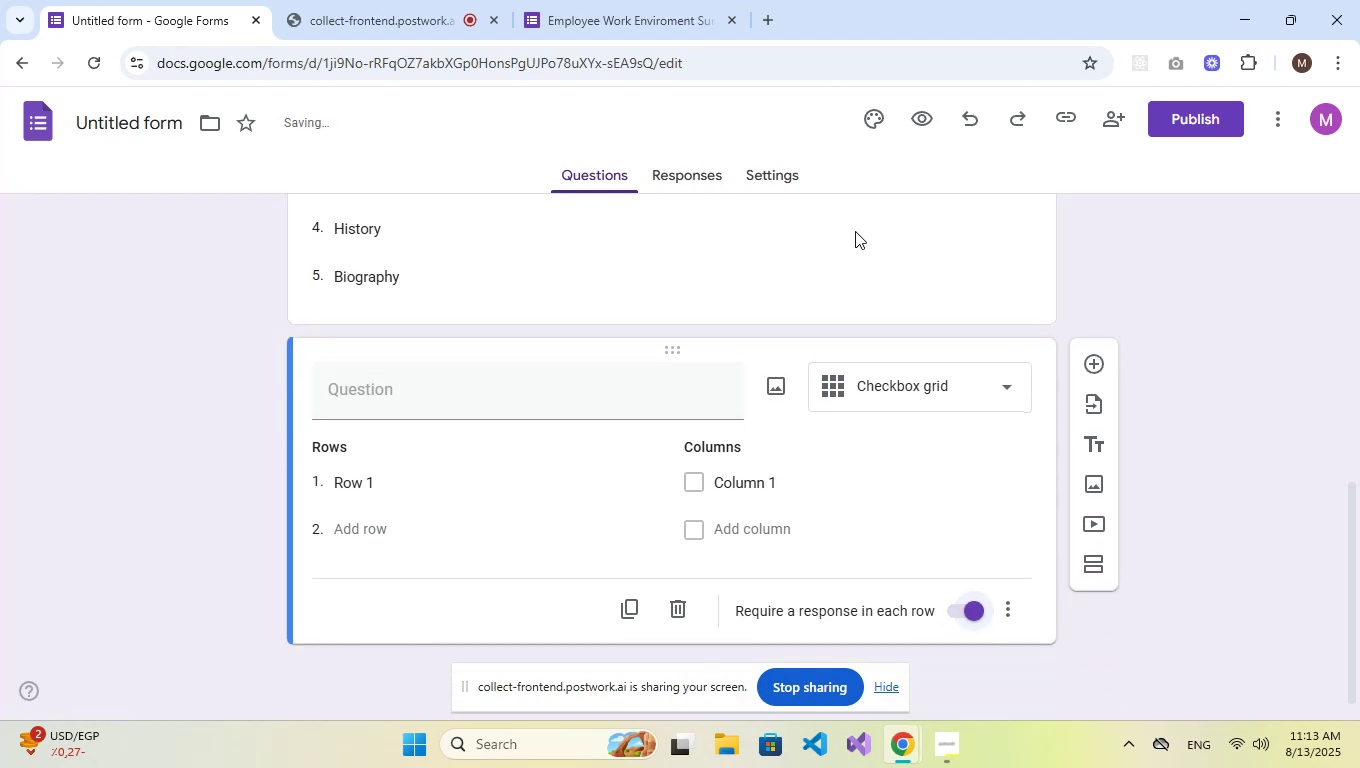 
left_click([854, 225])
 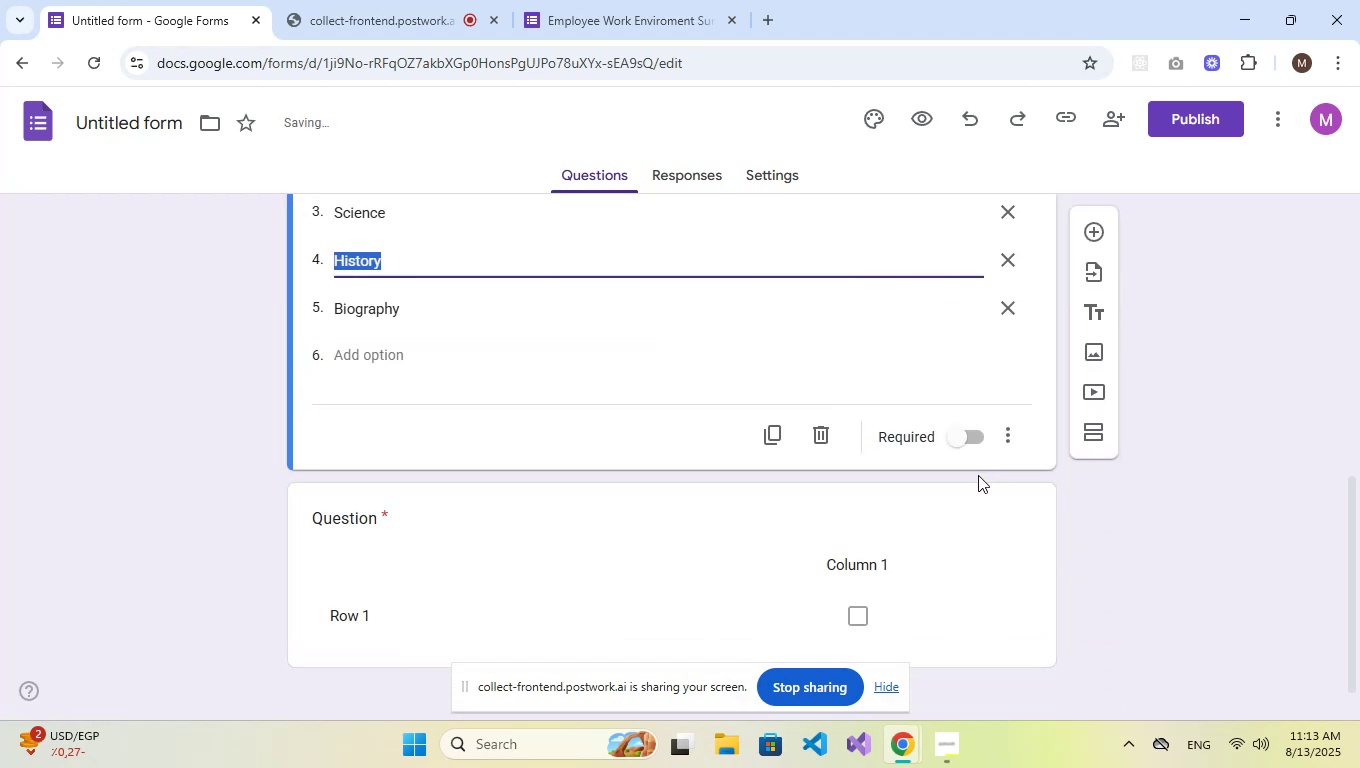 
left_click([958, 442])
 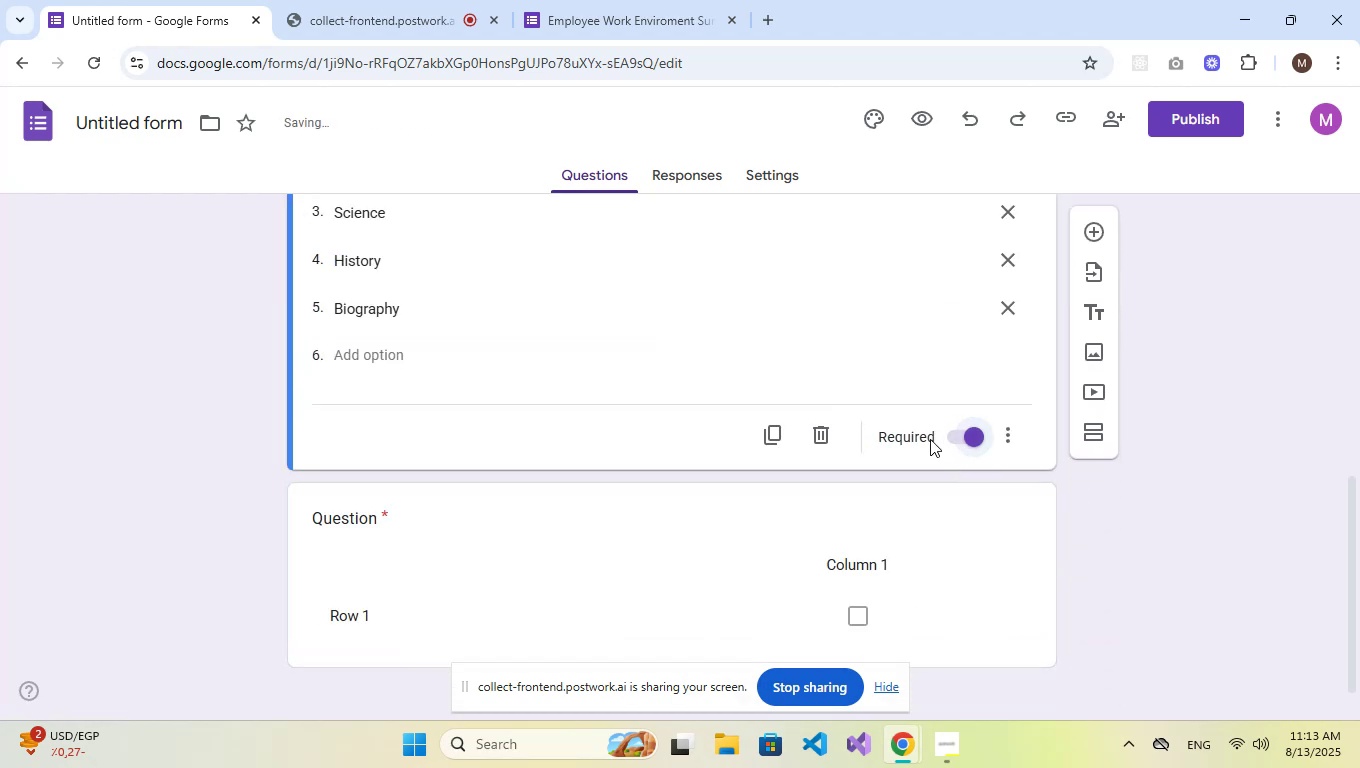 
scroll: coordinate [930, 523], scroll_direction: down, amount: 4.0
 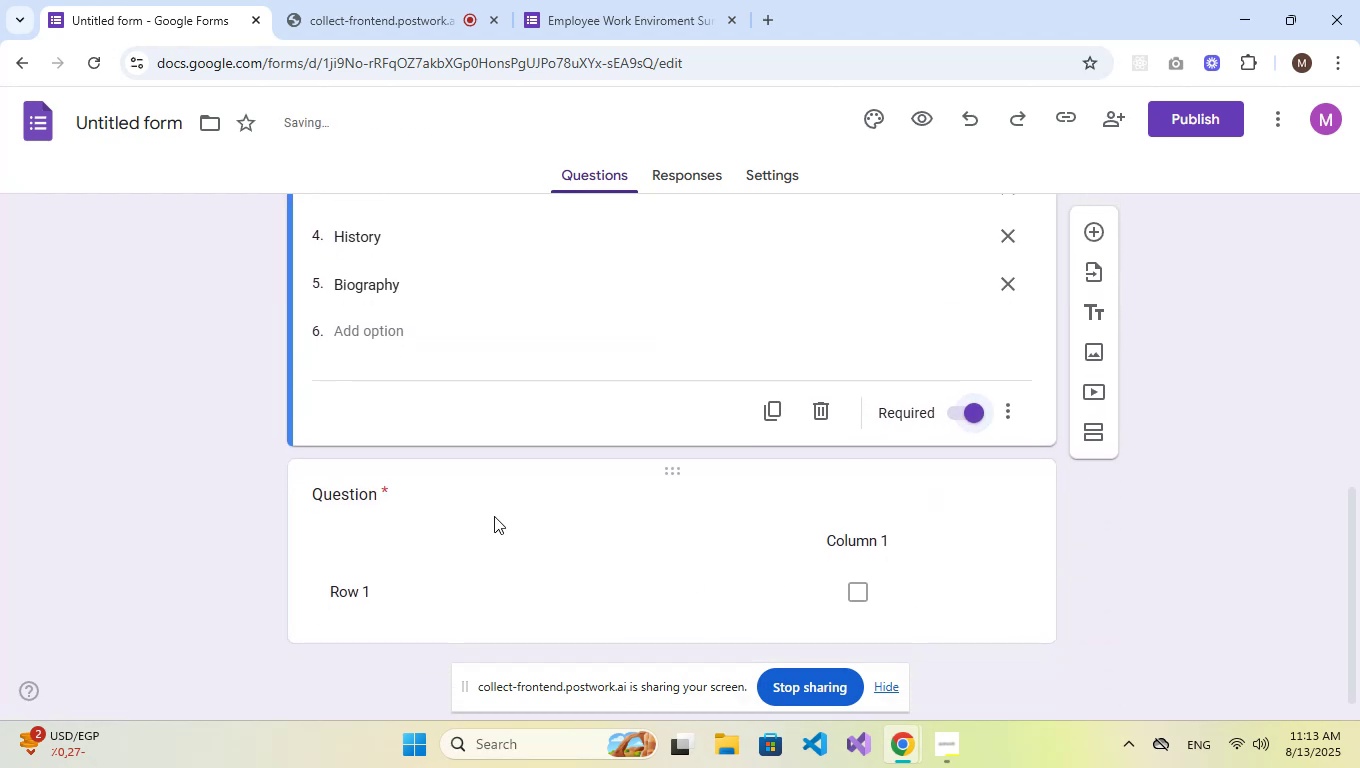 
left_click([481, 497])
 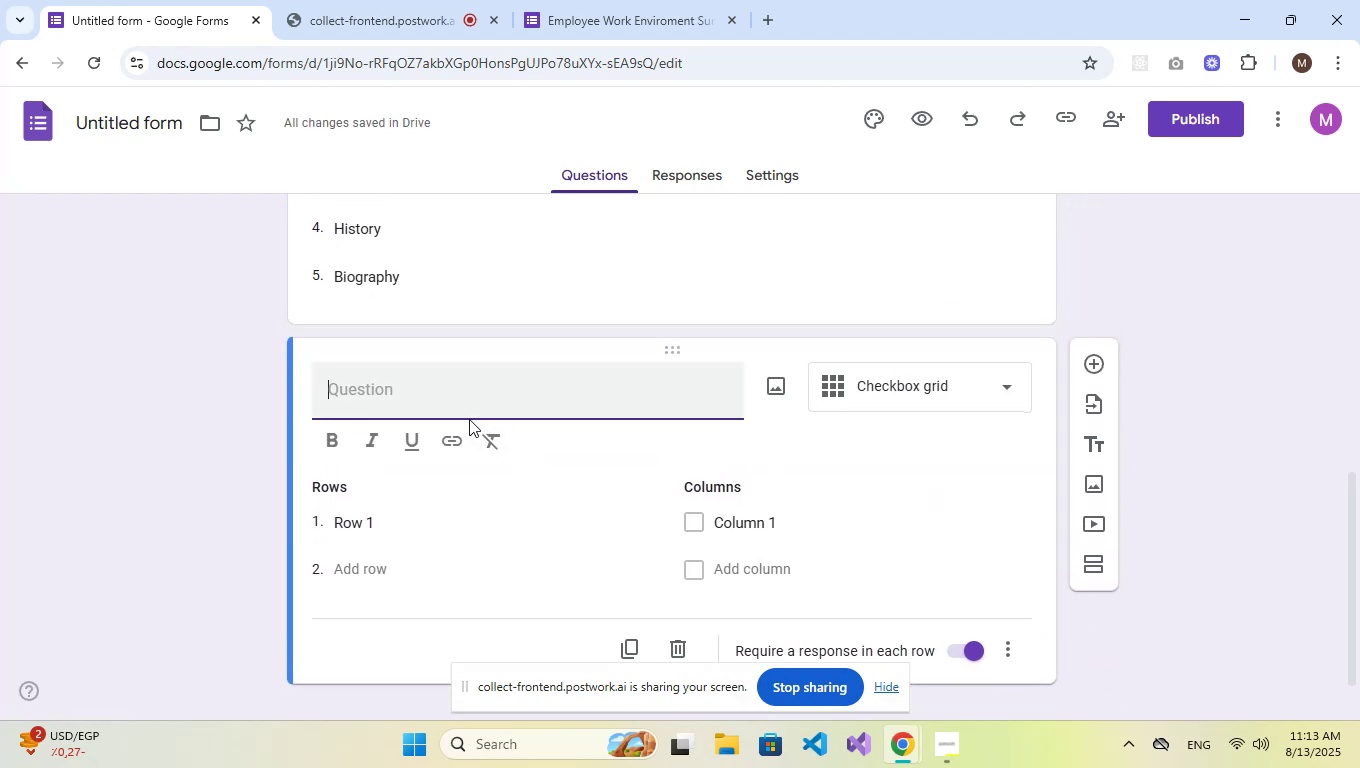 
left_click([408, 370])
 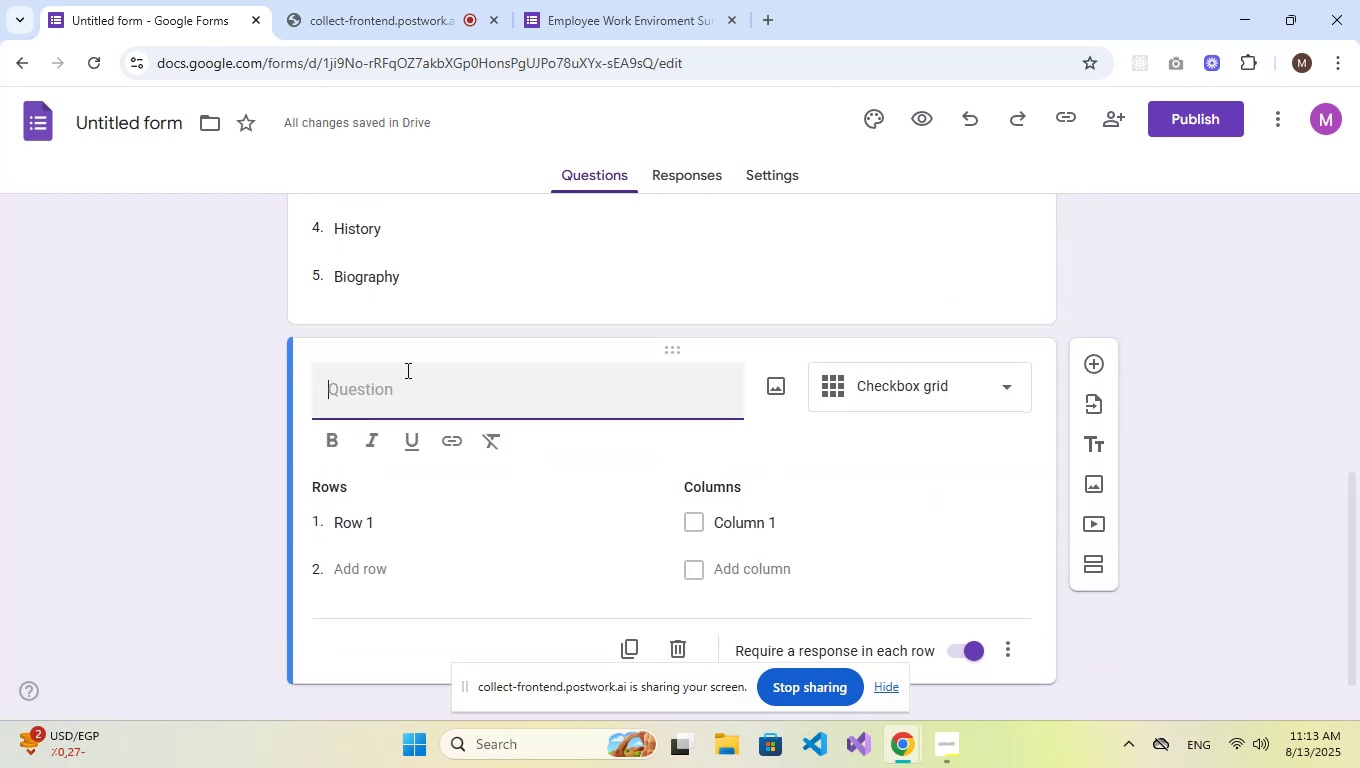 
type(Which formats do you use for reading?)
 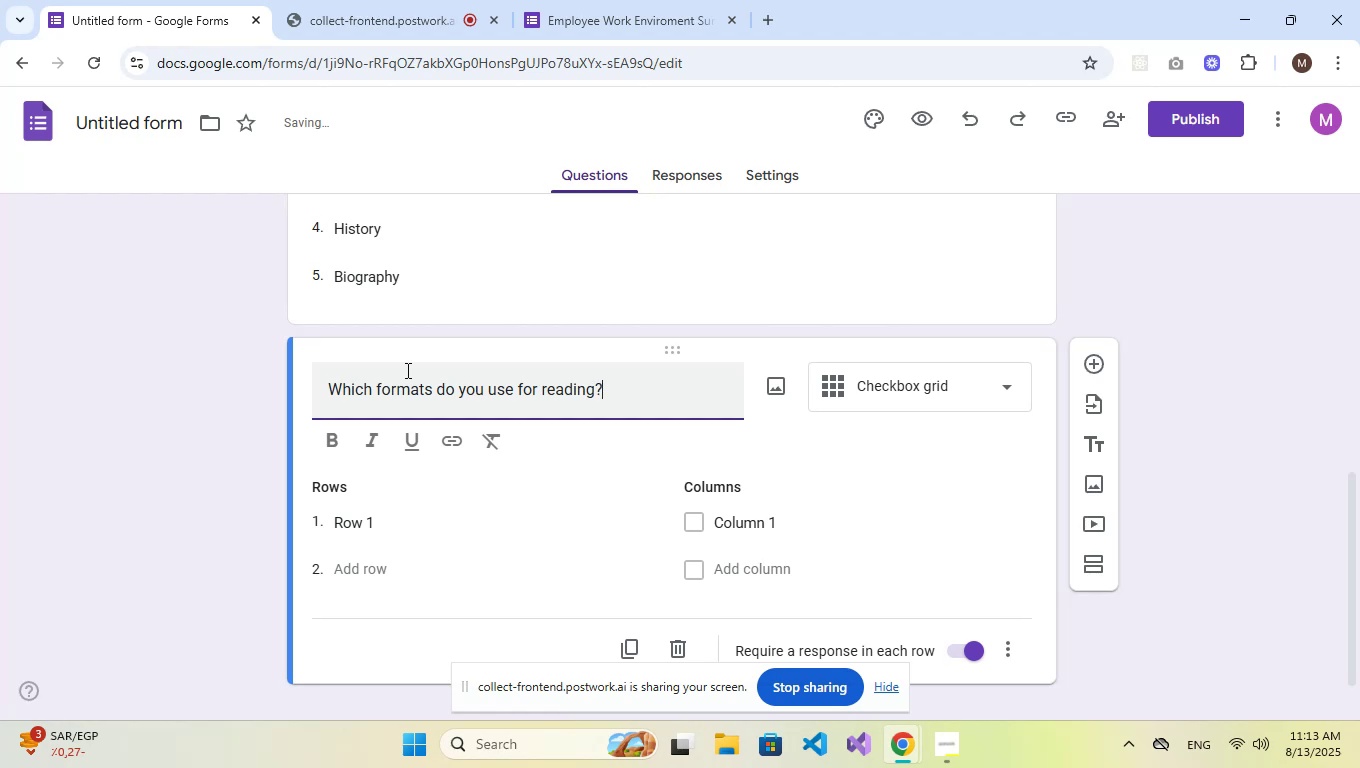 
double_click([391, 529])
 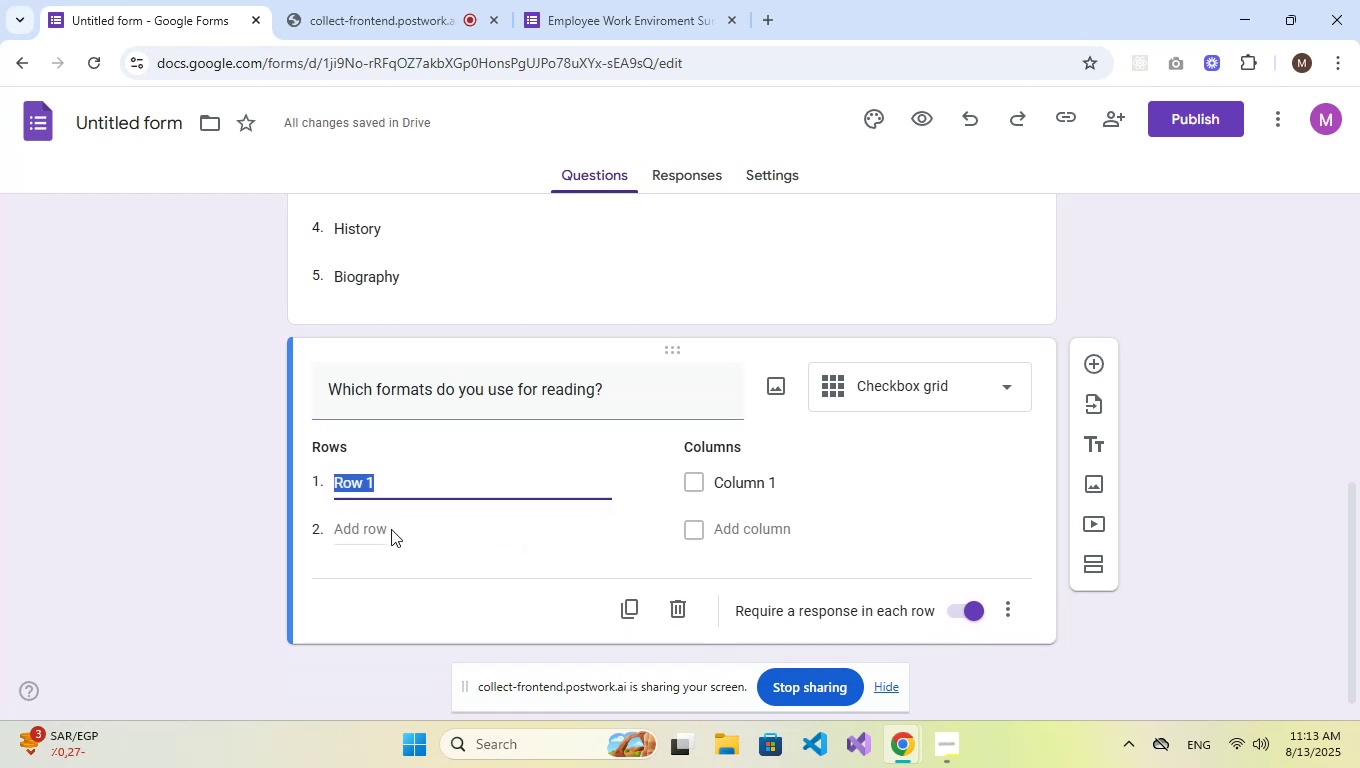 
type(Physical books)
 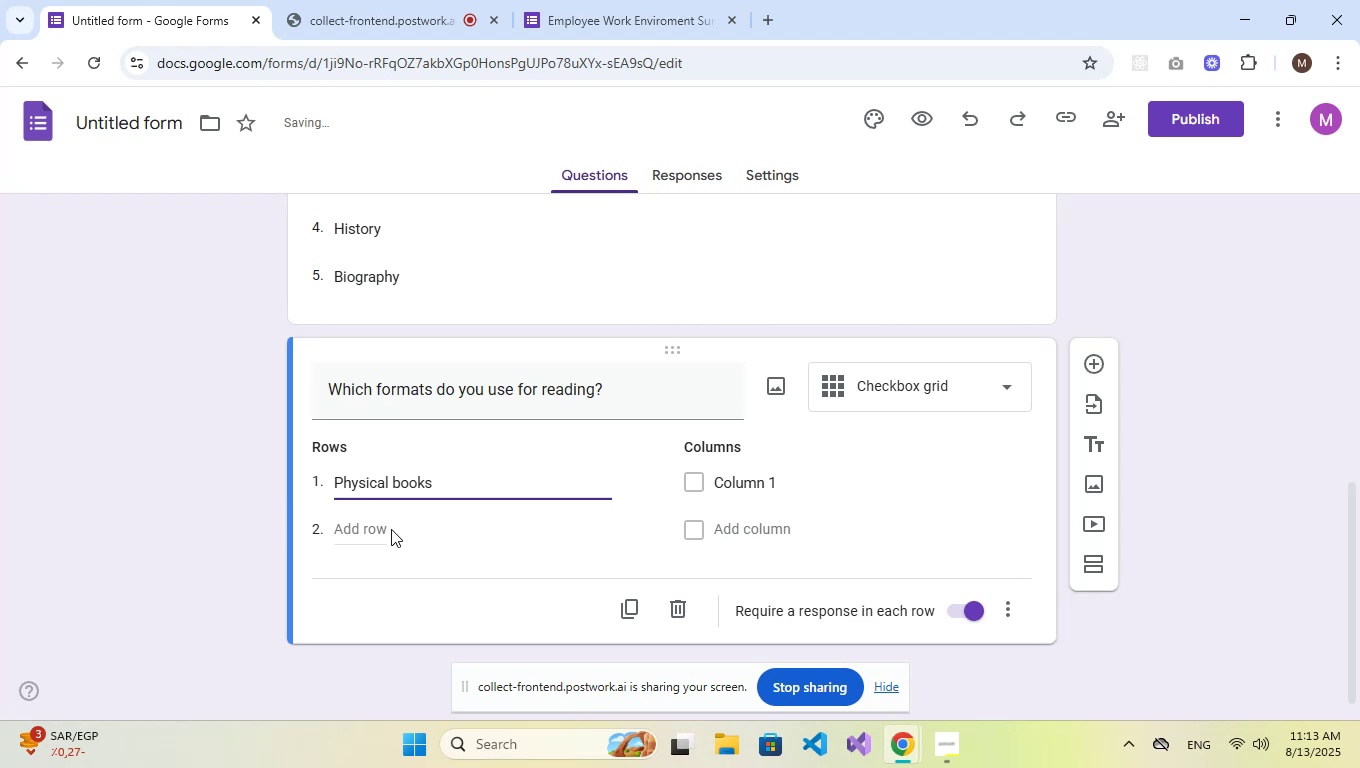 
left_click([391, 529])
 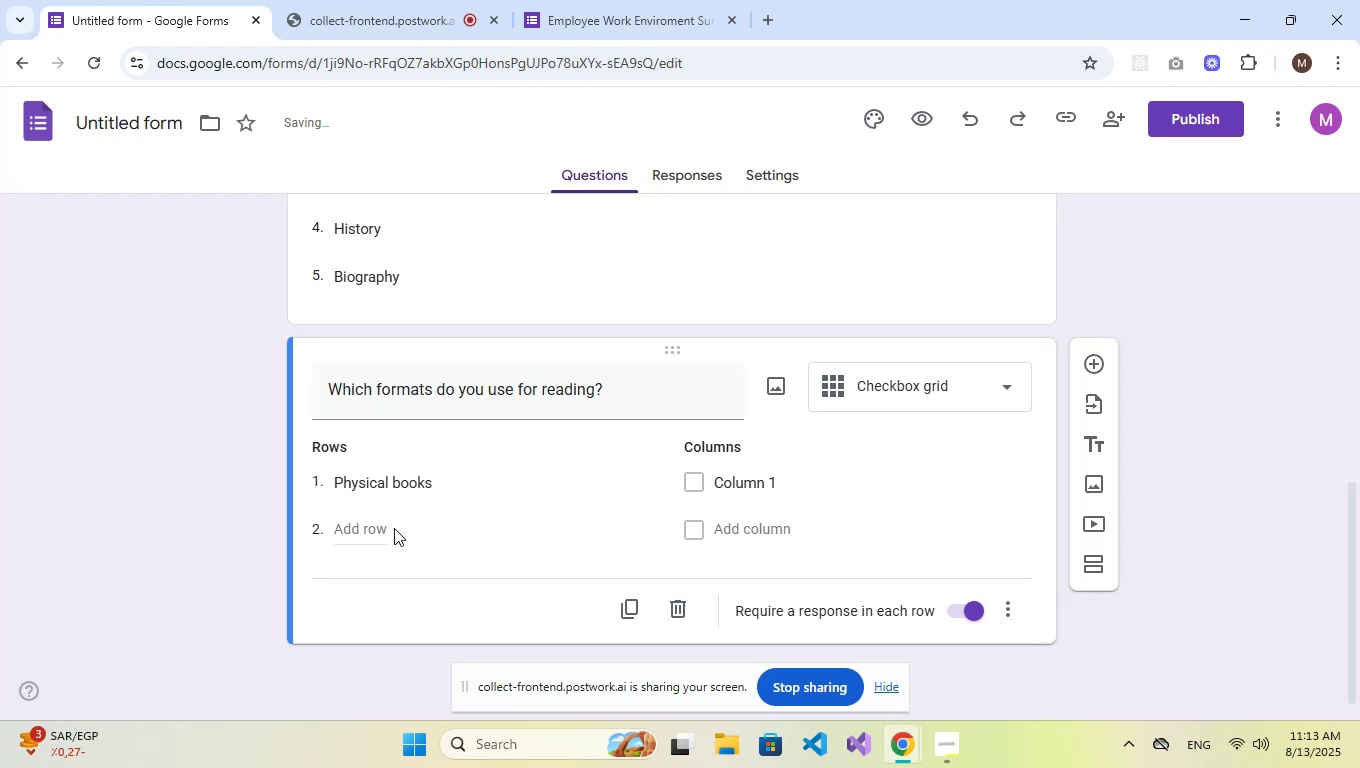 
double_click([420, 522])
 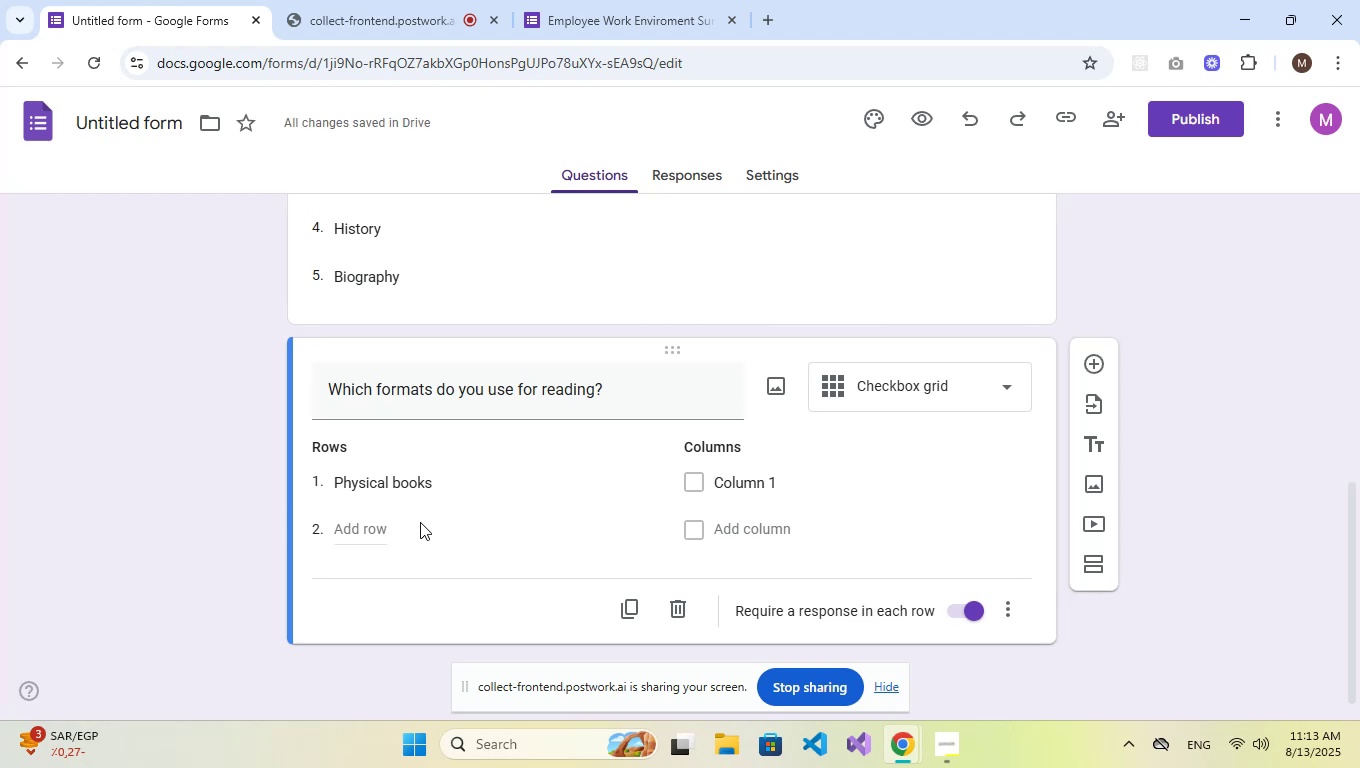 
left_click([385, 530])
 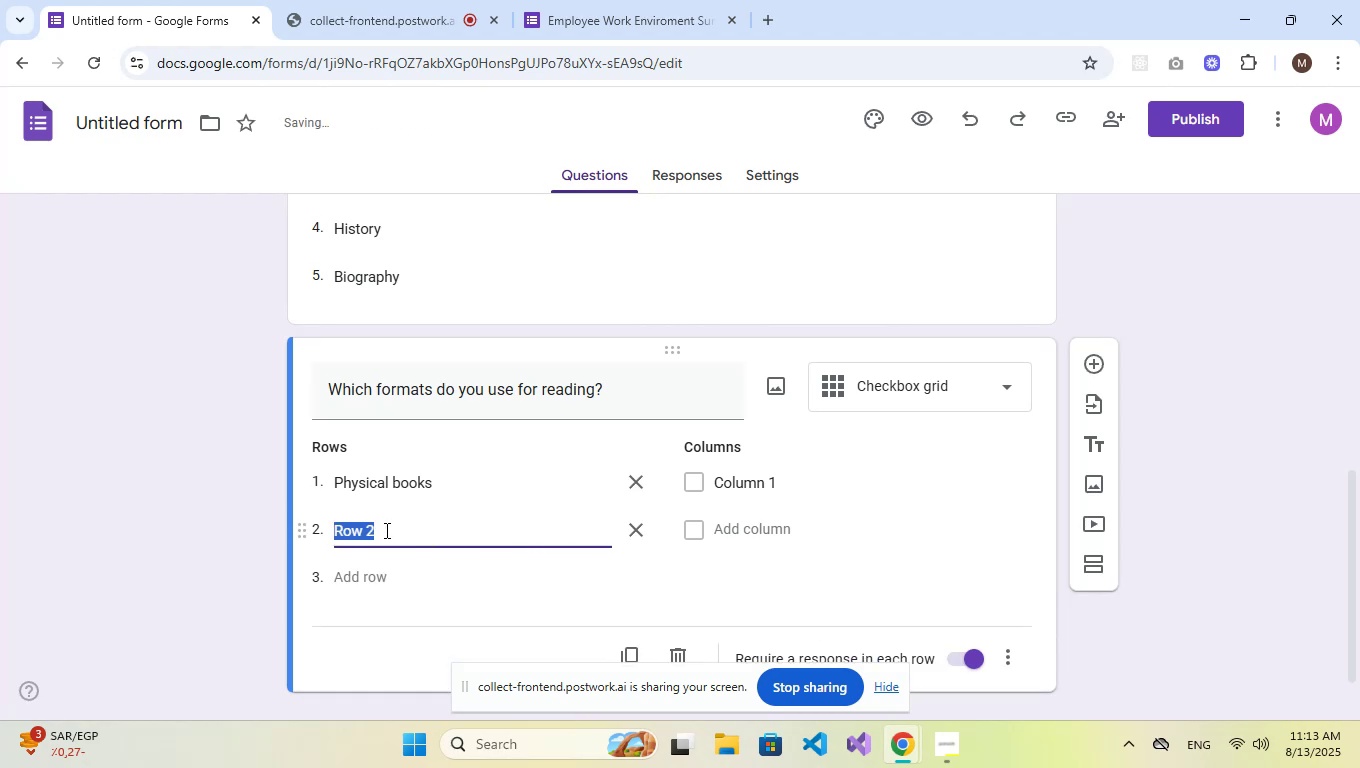 
type(E-books)
 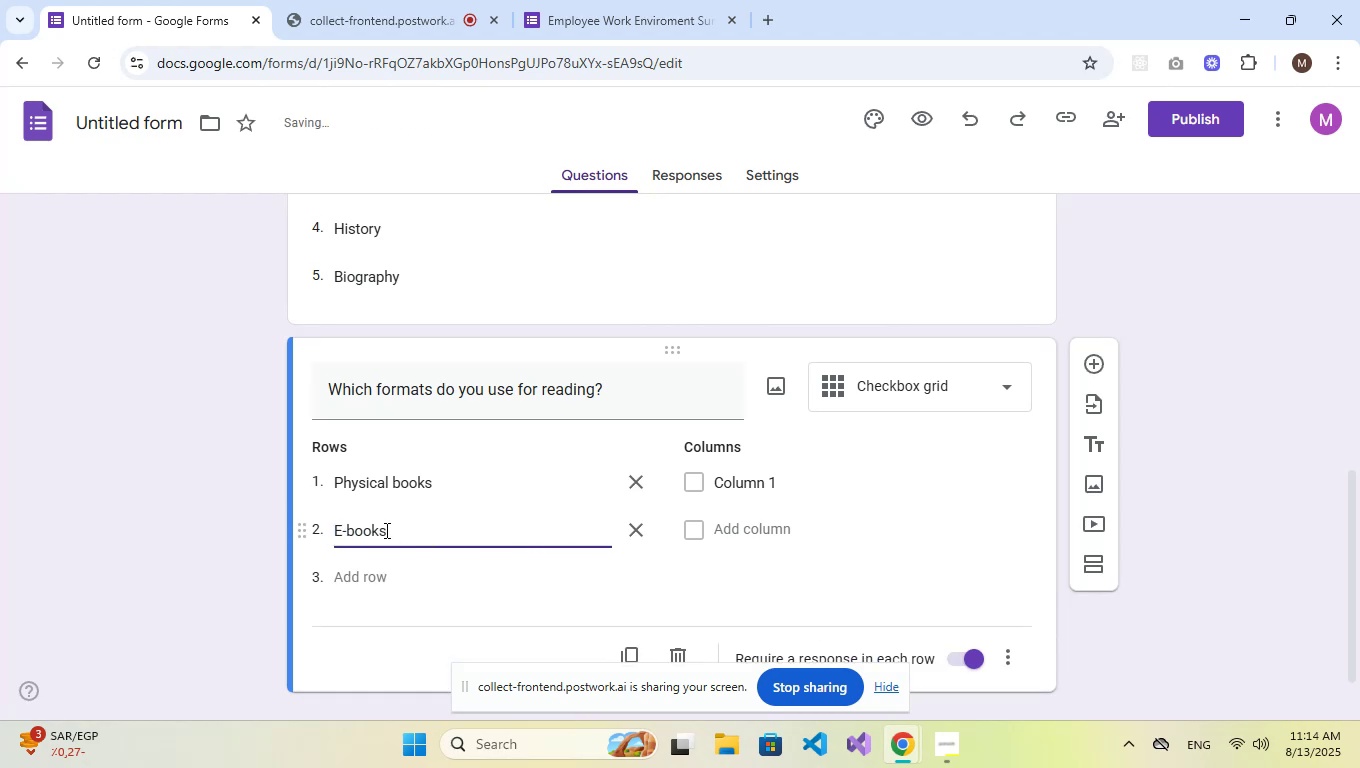 
key(Enter)
 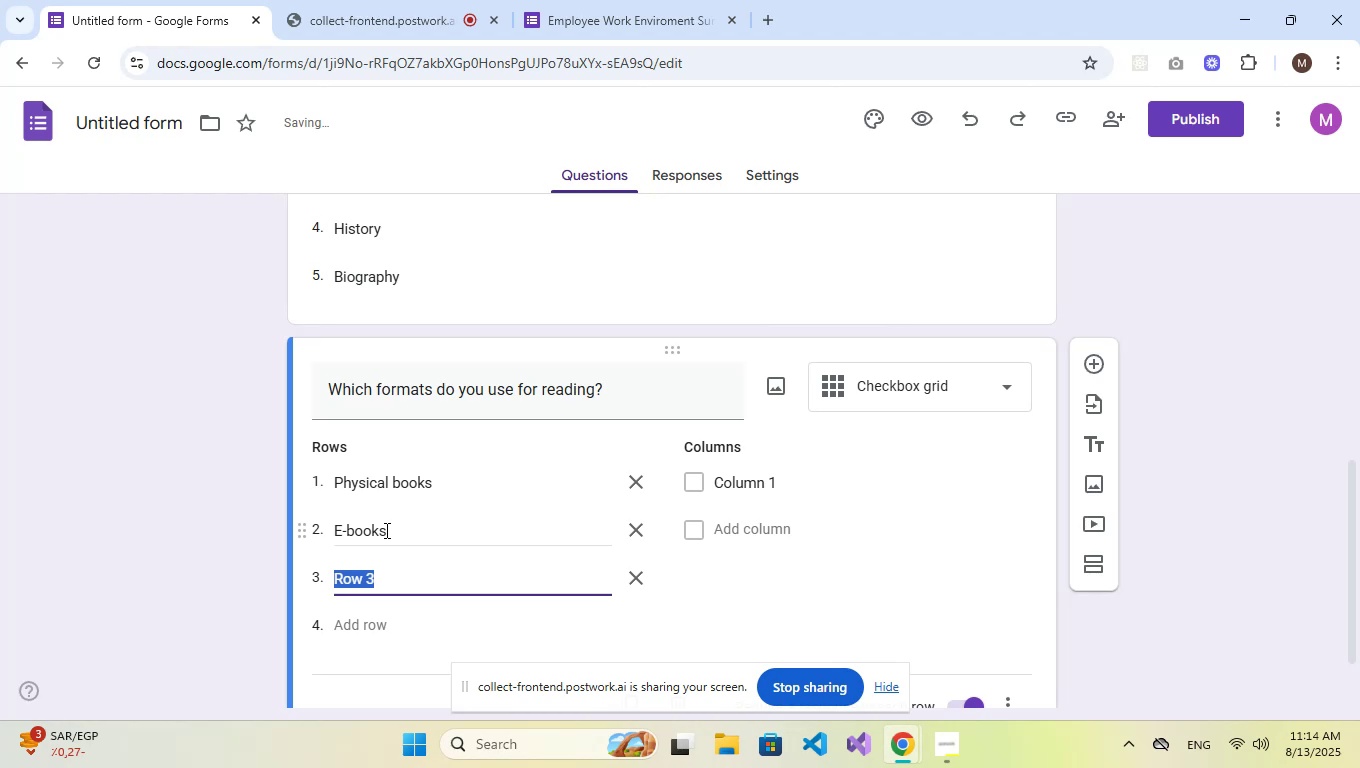 
type(Audio books)
 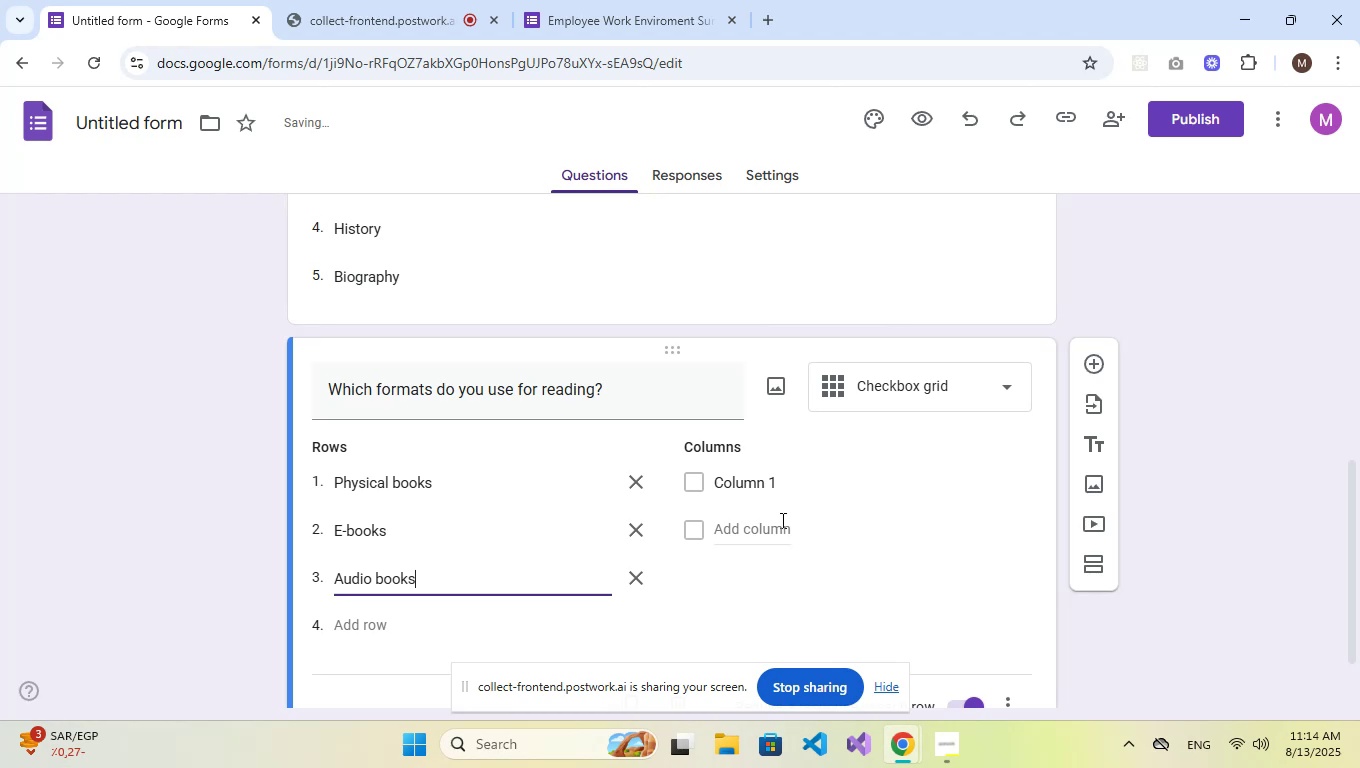 
left_click([791, 477])
 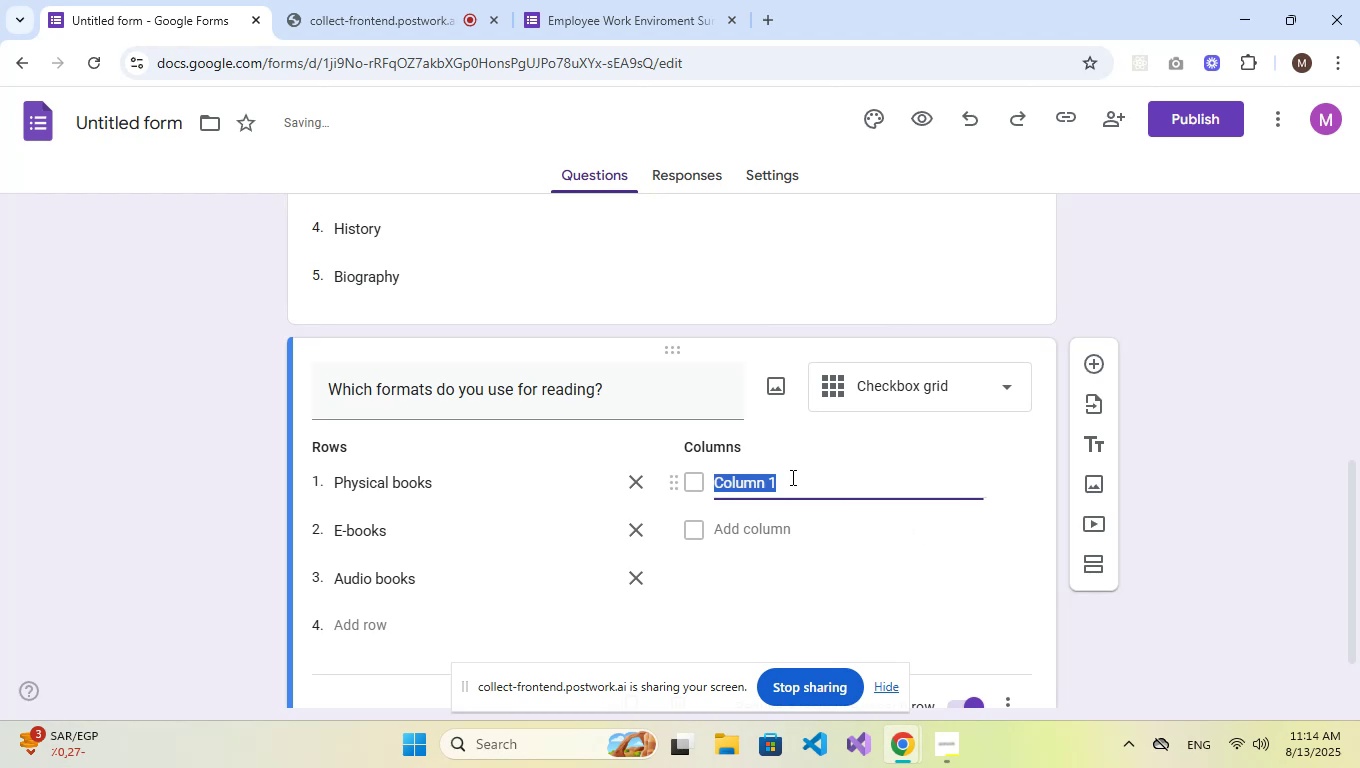 
type(At home)
 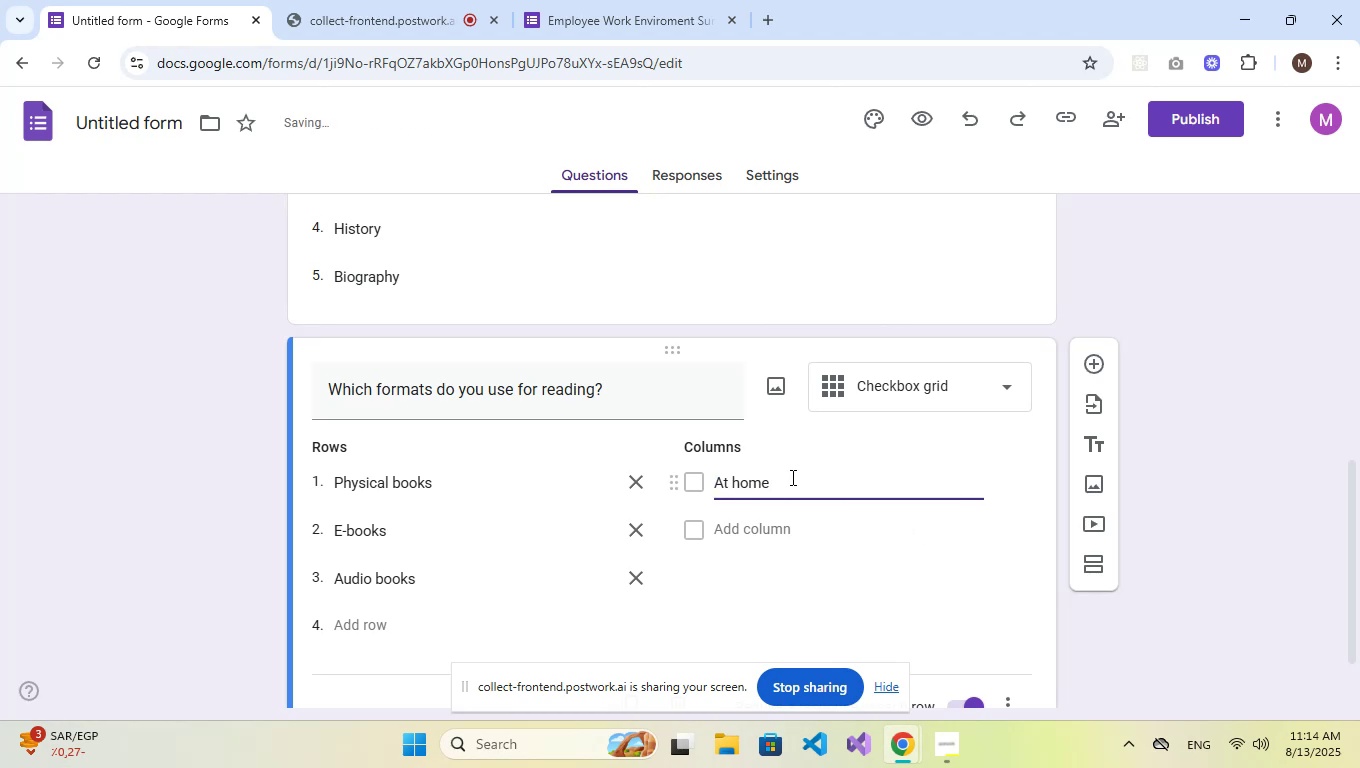 
key(Enter)
 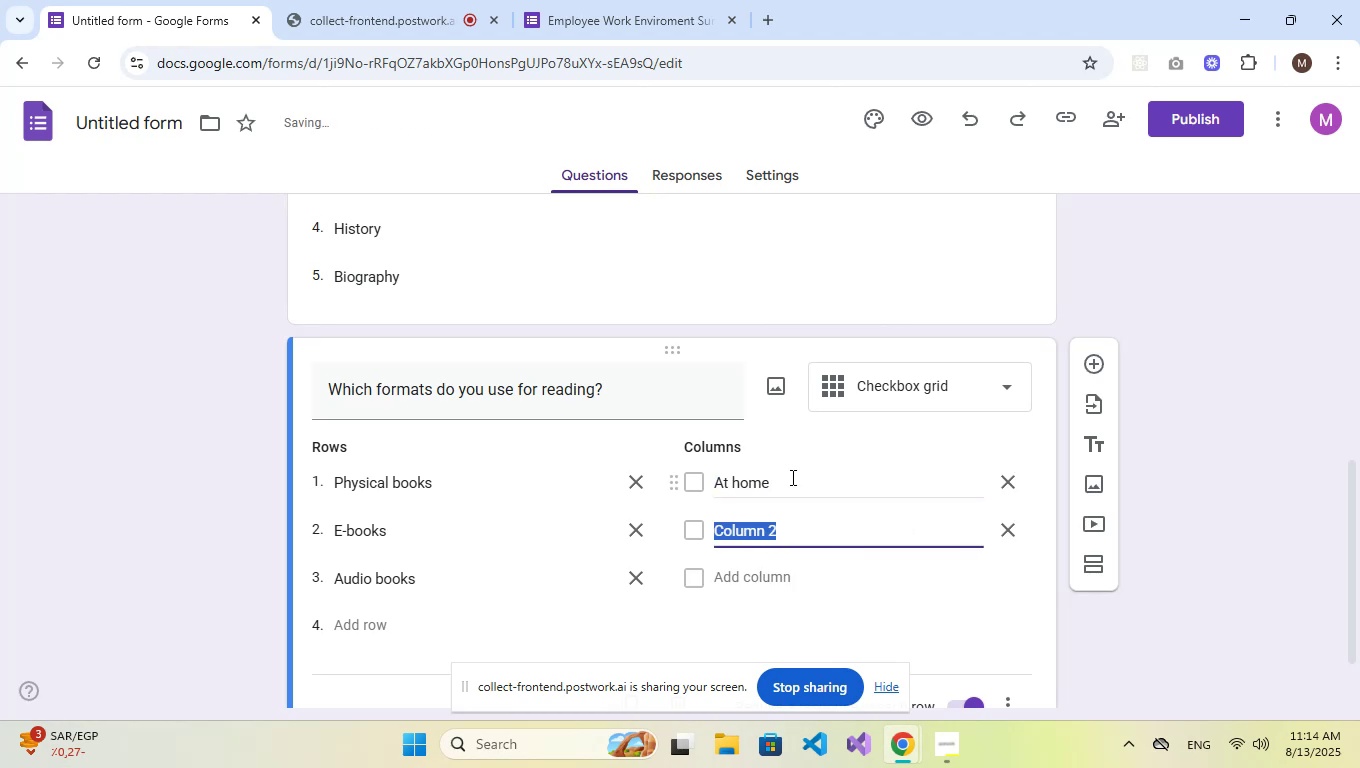 
type(During rea)
key(Backspace)
key(Backspace)
key(Backspace)
type(travel)
 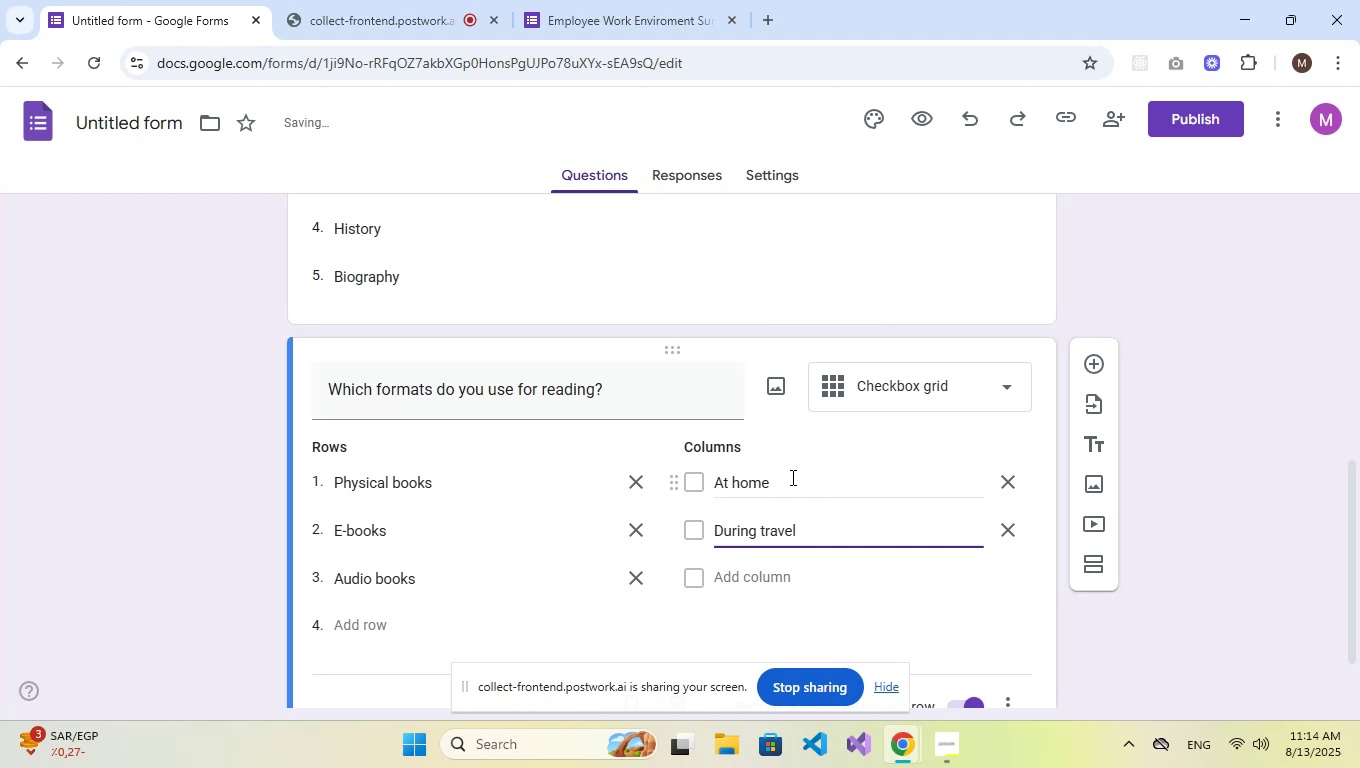 
key(Enter)
 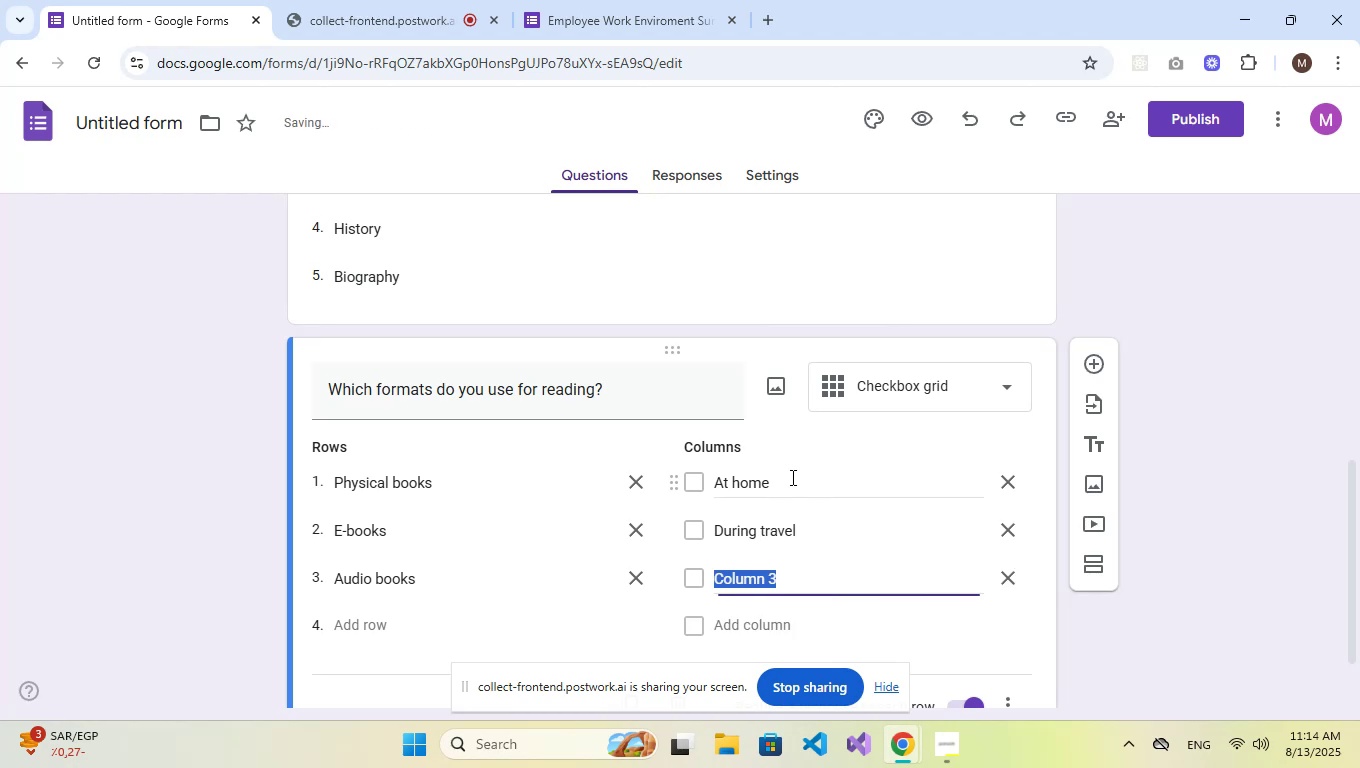 
type(At work)
 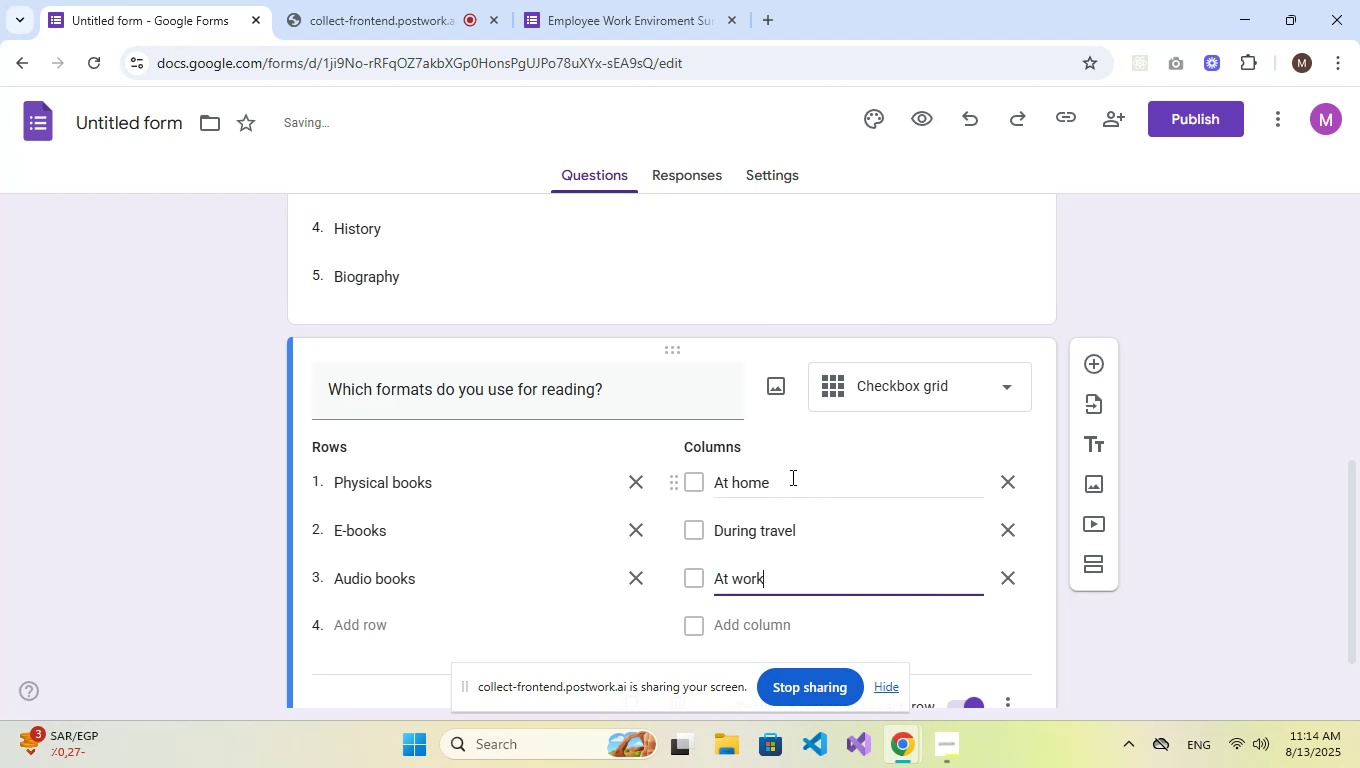 
scroll: coordinate [918, 482], scroll_direction: down, amount: 2.0
 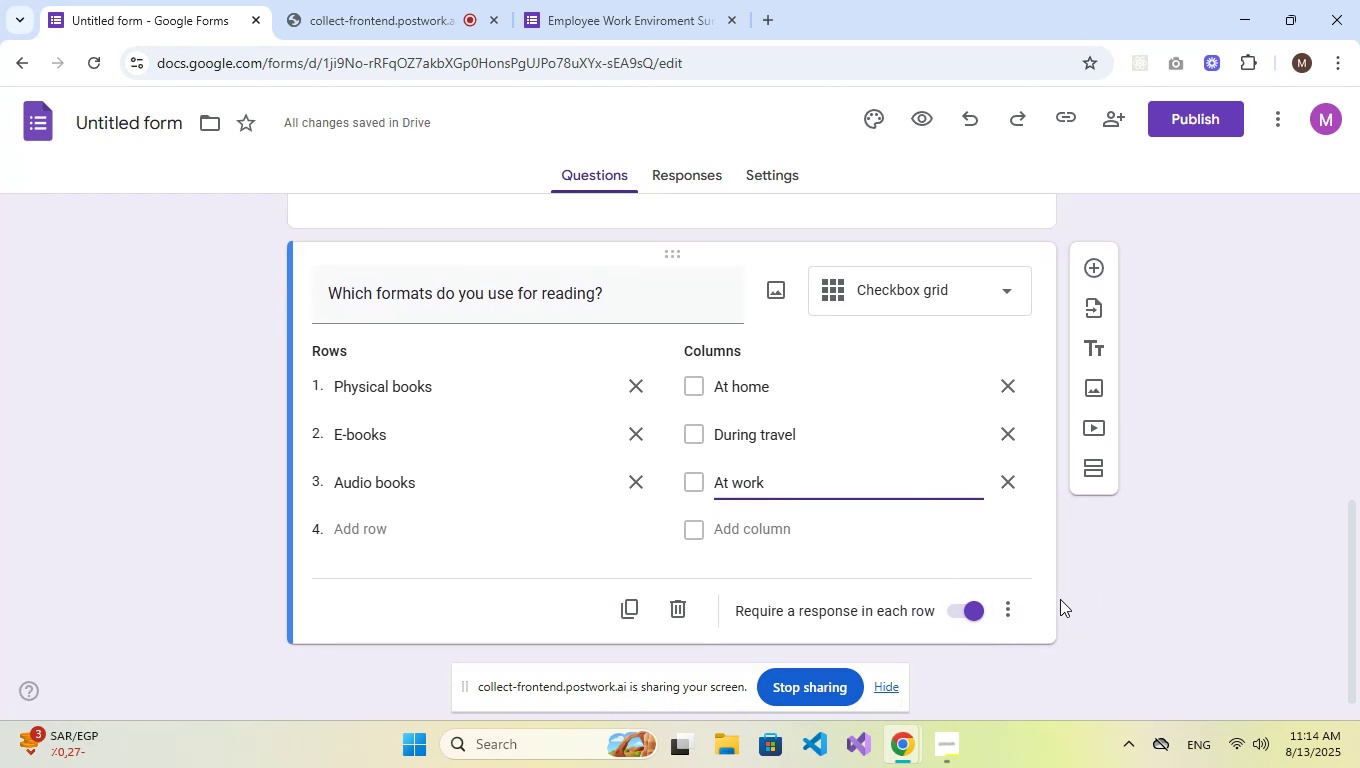 
left_click([1017, 609])
 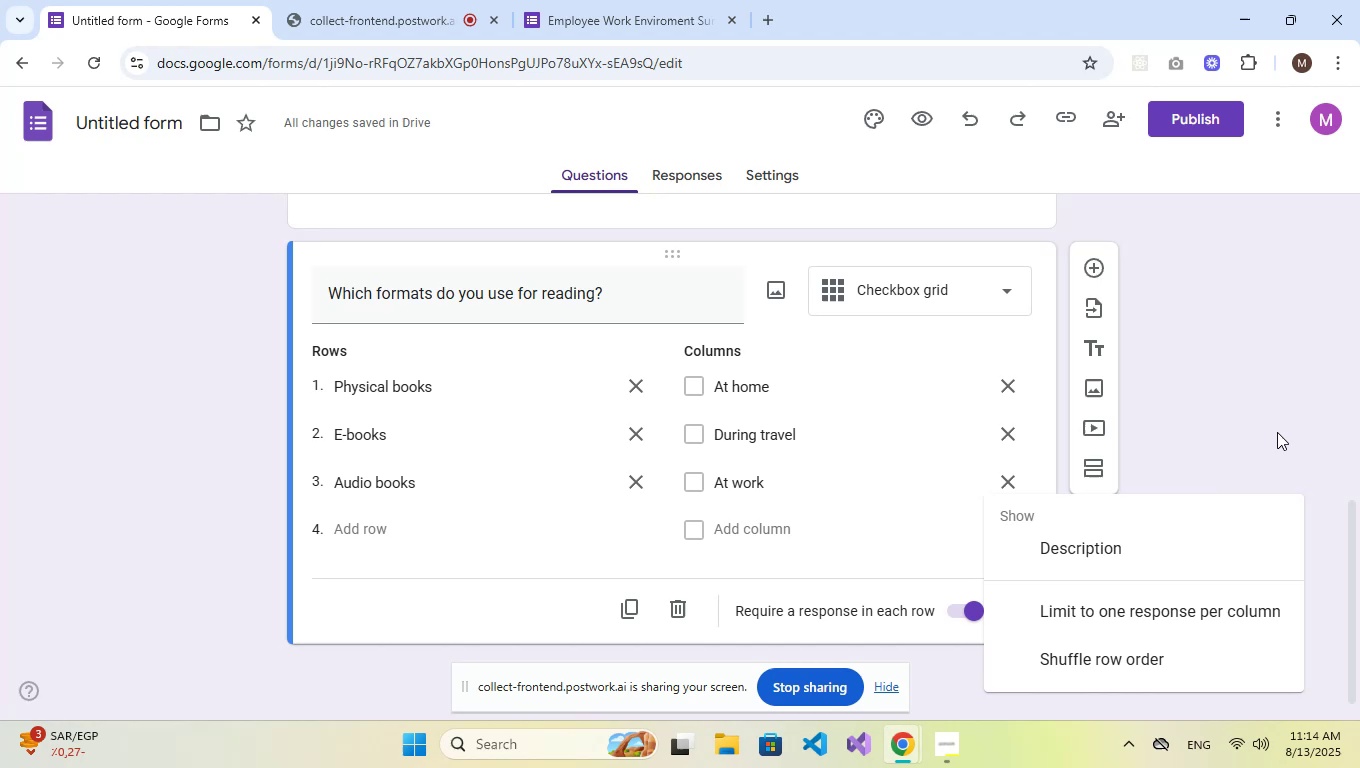 
left_click([1277, 431])
 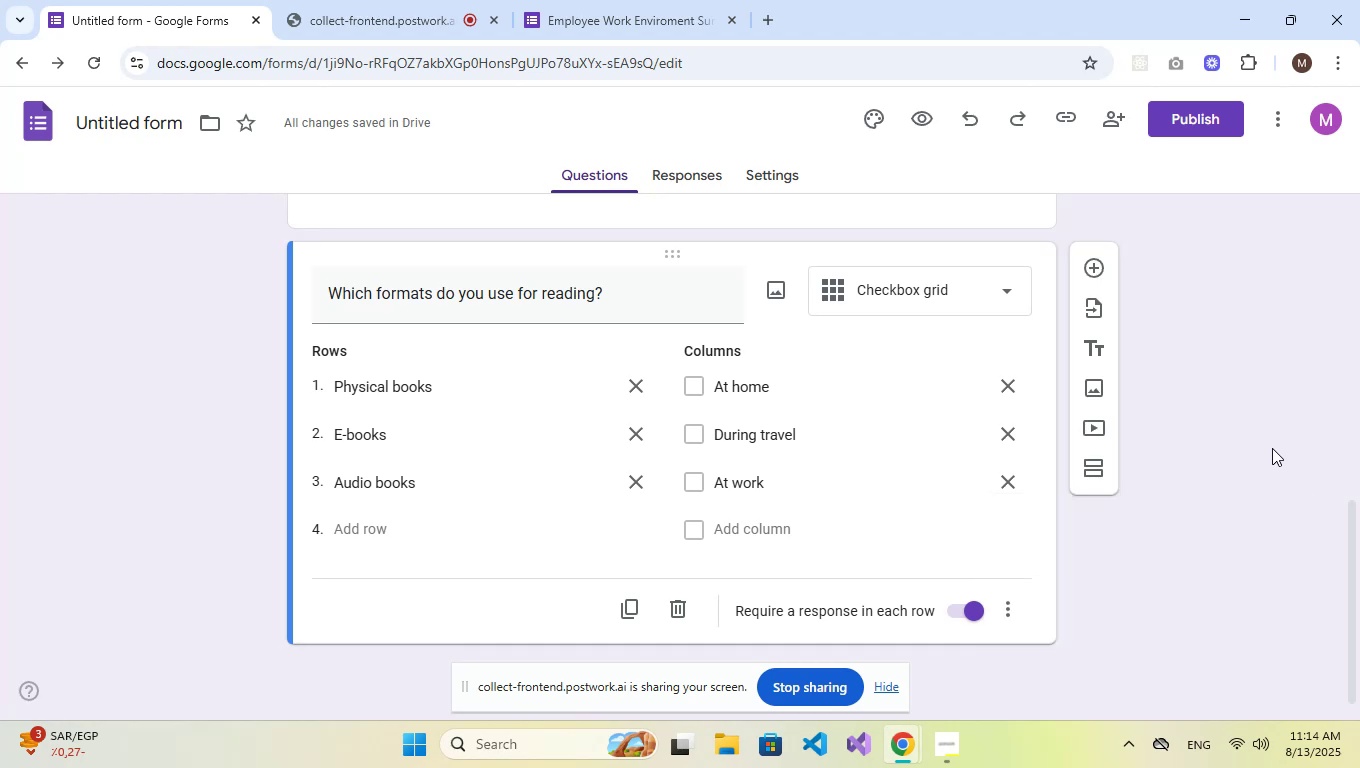 
scroll: coordinate [1198, 504], scroll_direction: down, amount: 4.0
 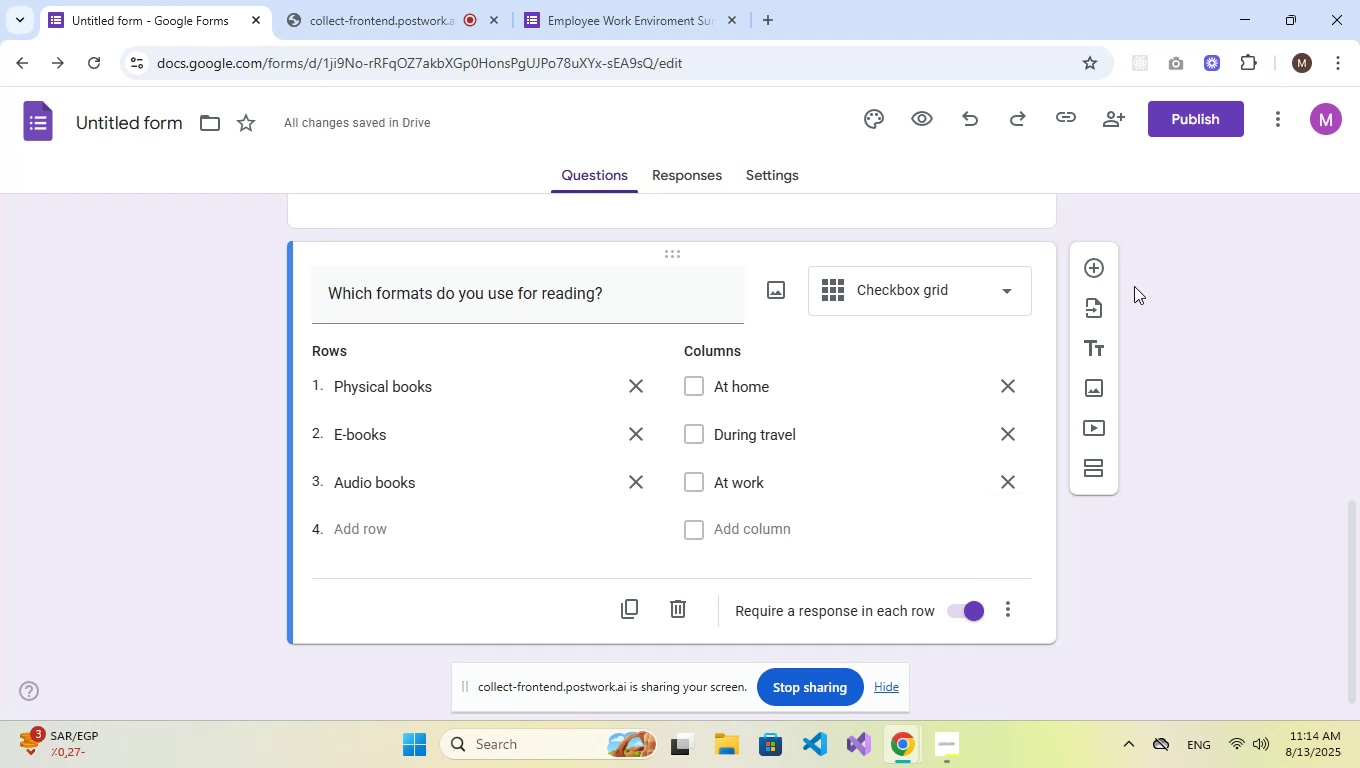 
scroll: coordinate [973, 455], scroll_direction: up, amount: 4.0
 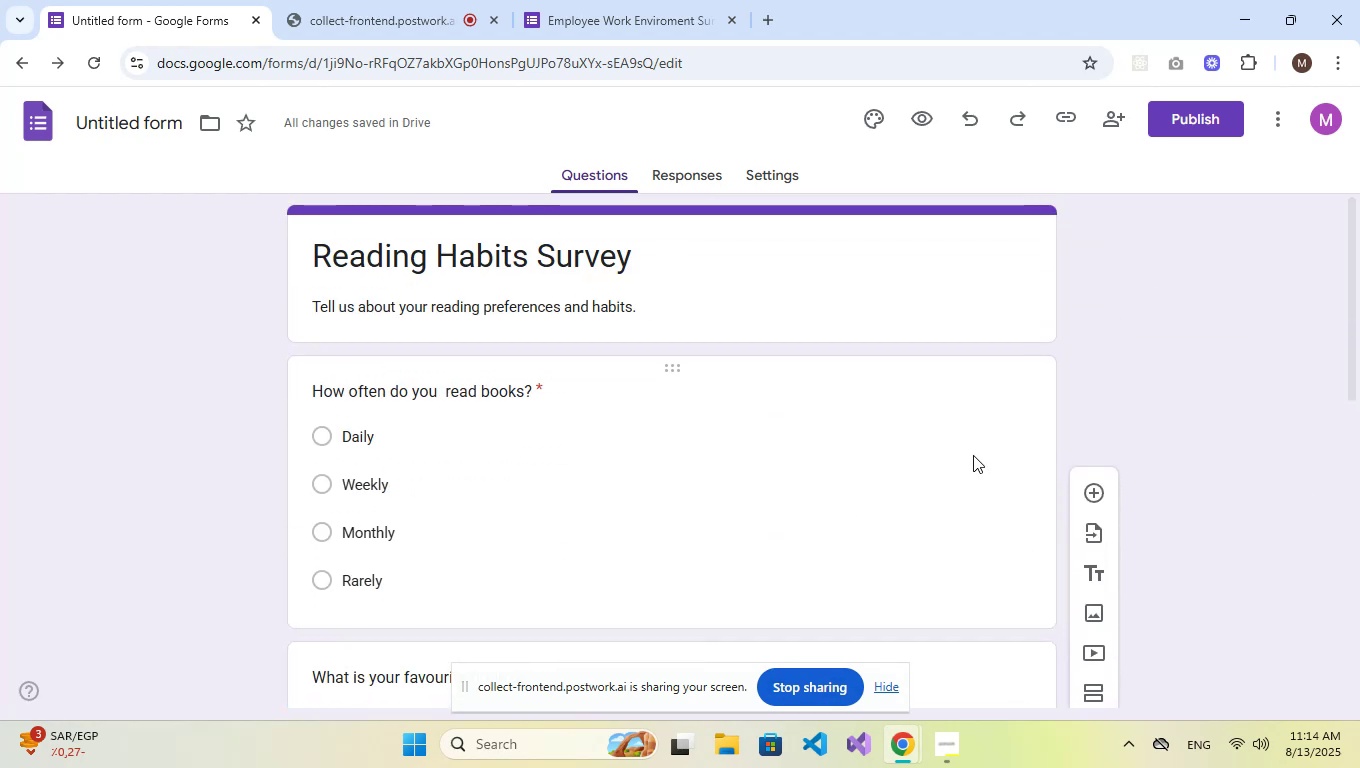 
left_click([972, 460])
 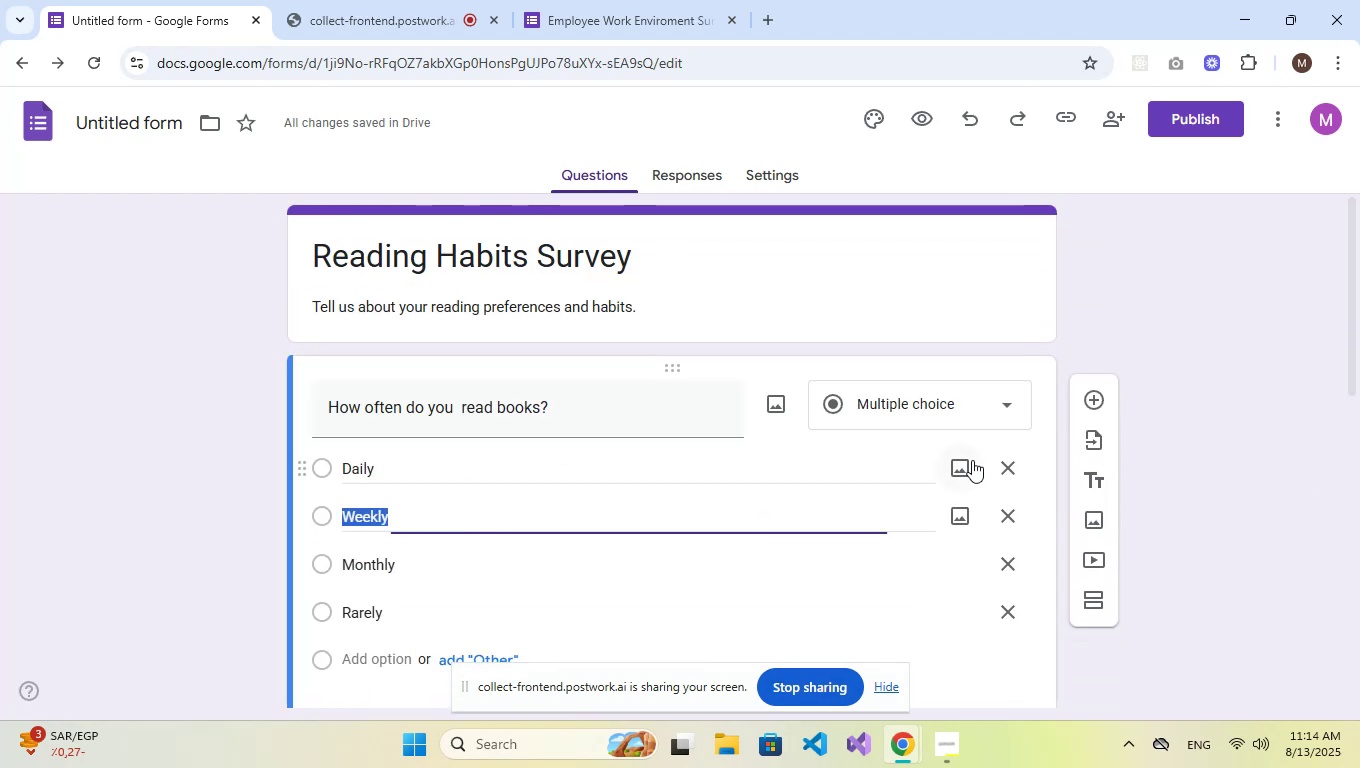 
scroll: coordinate [1024, 474], scroll_direction: down, amount: 11.0
 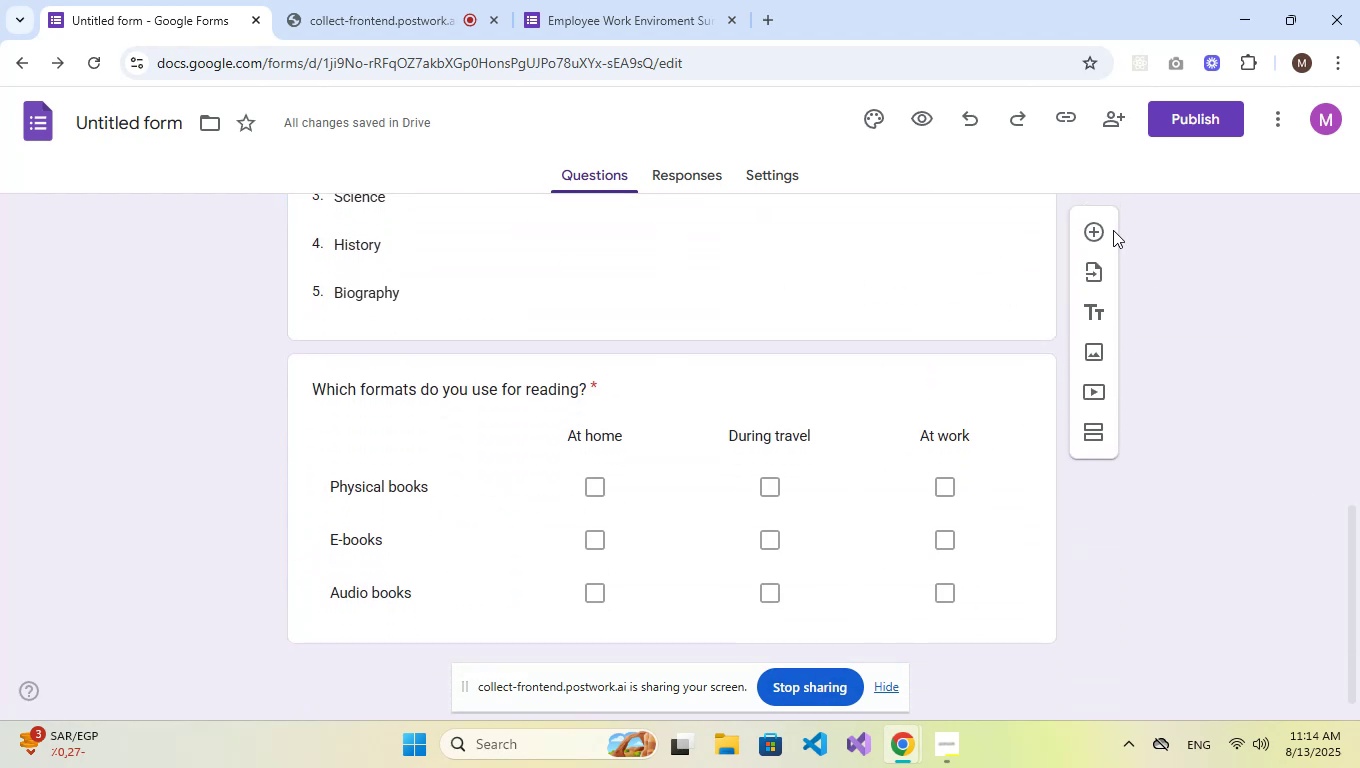 
left_click([1037, 552])
 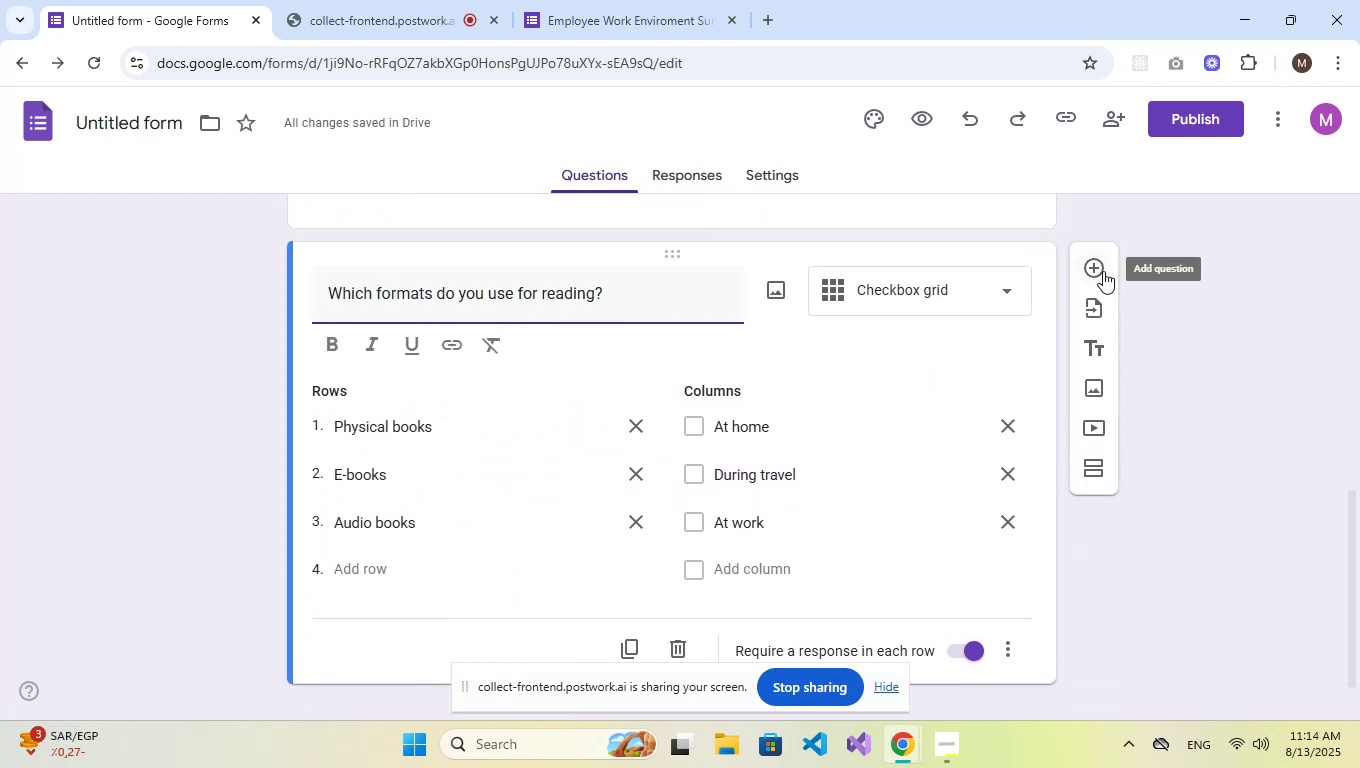 
left_click([1103, 271])
 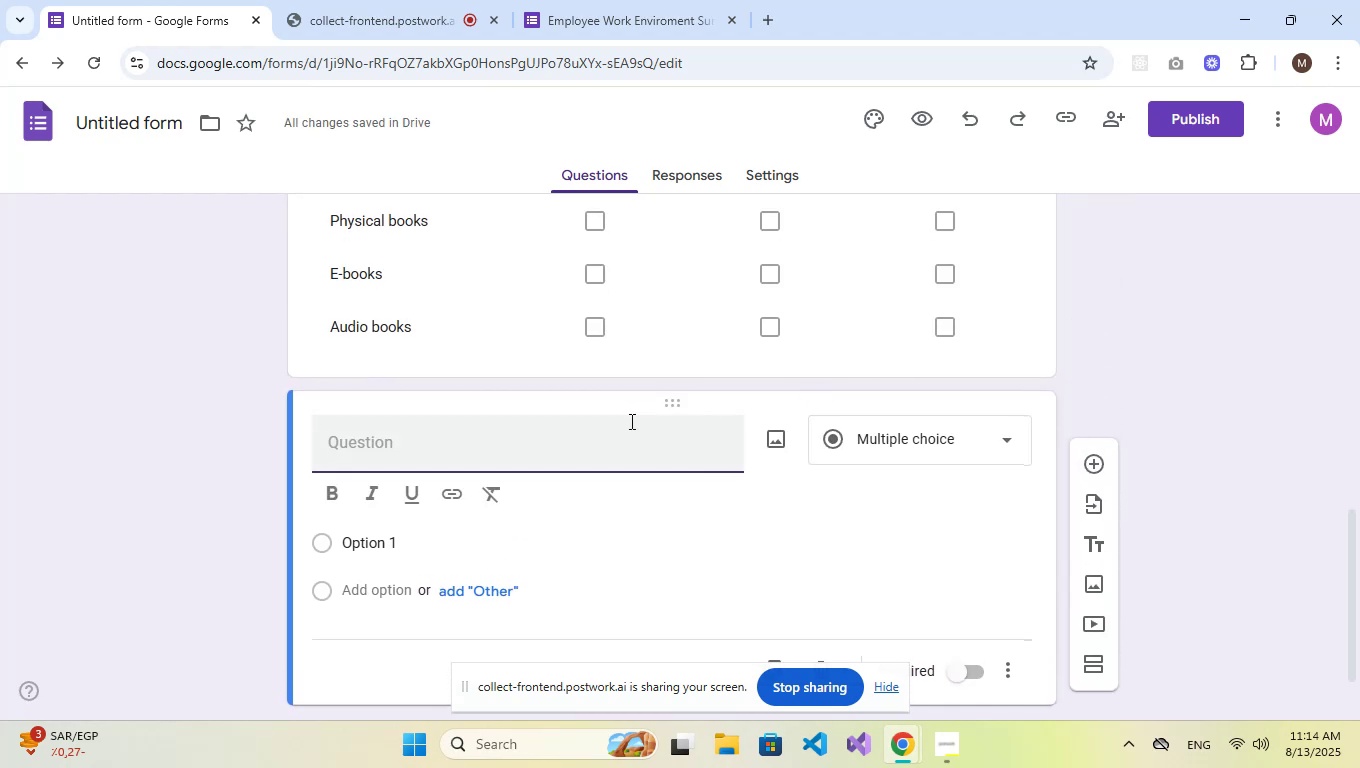 
wait(5.33)
 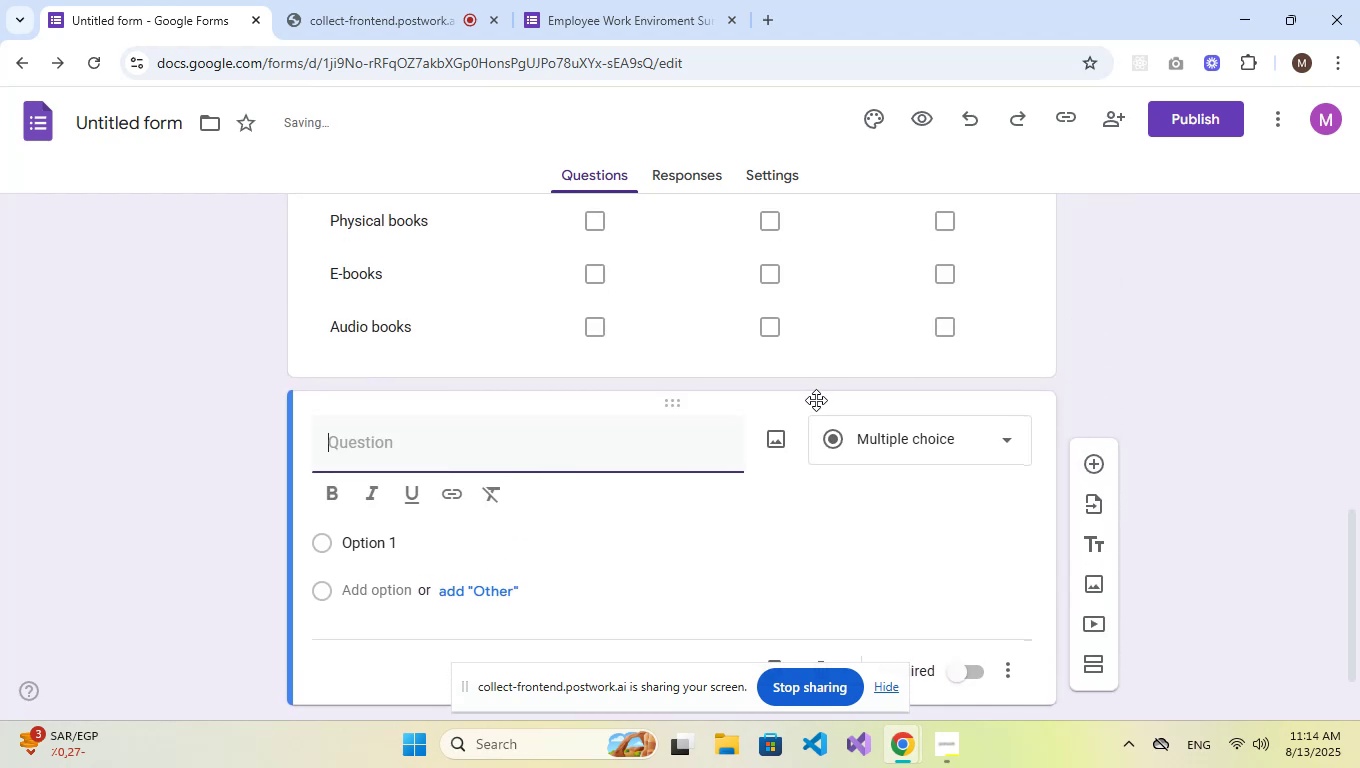 
left_click([863, 433])
 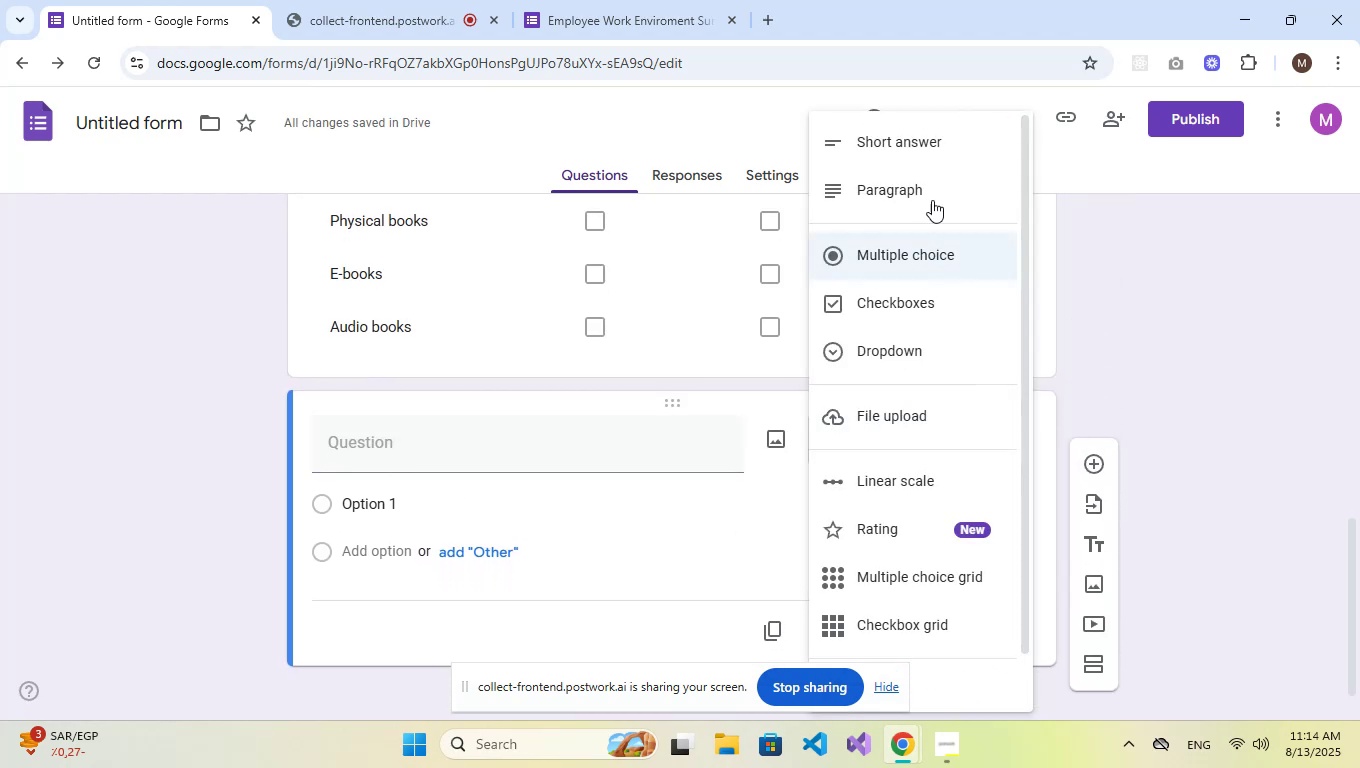 
left_click([932, 188])
 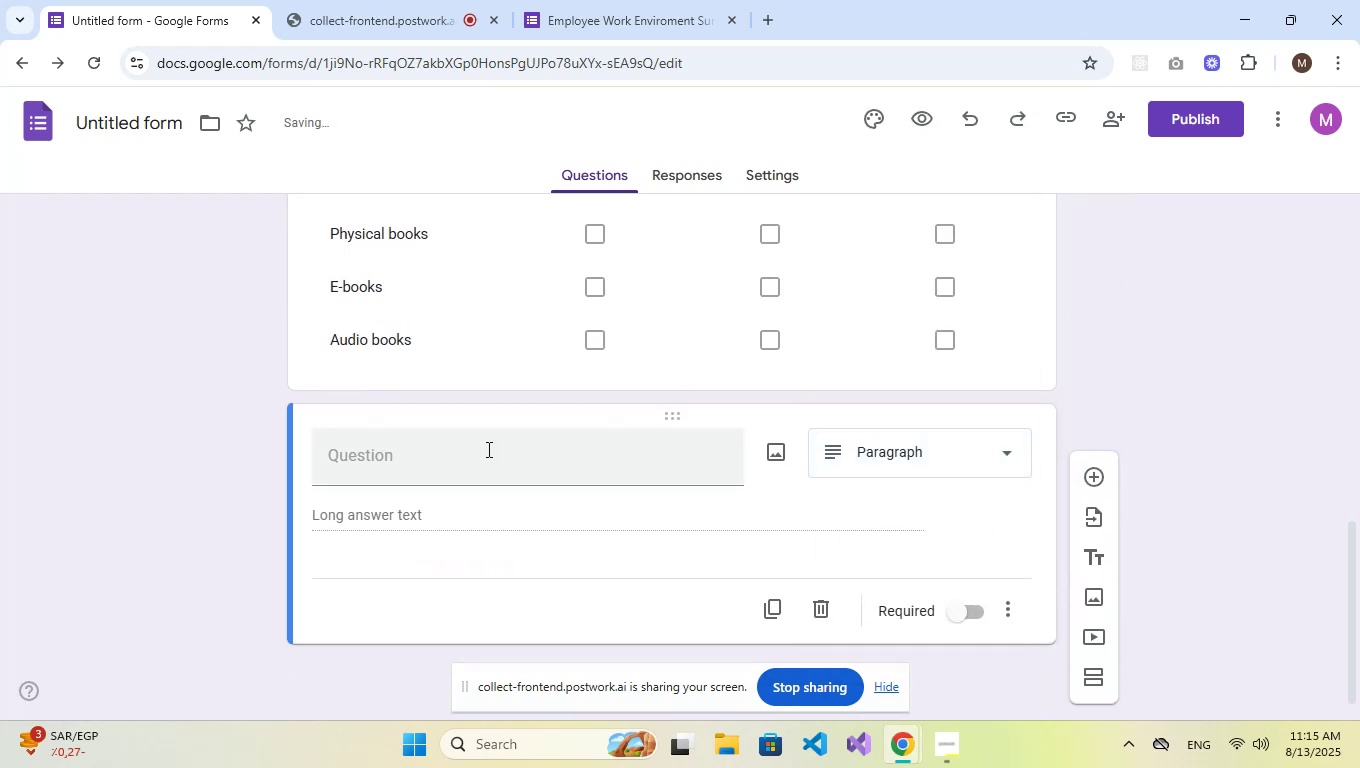 
left_click([463, 461])
 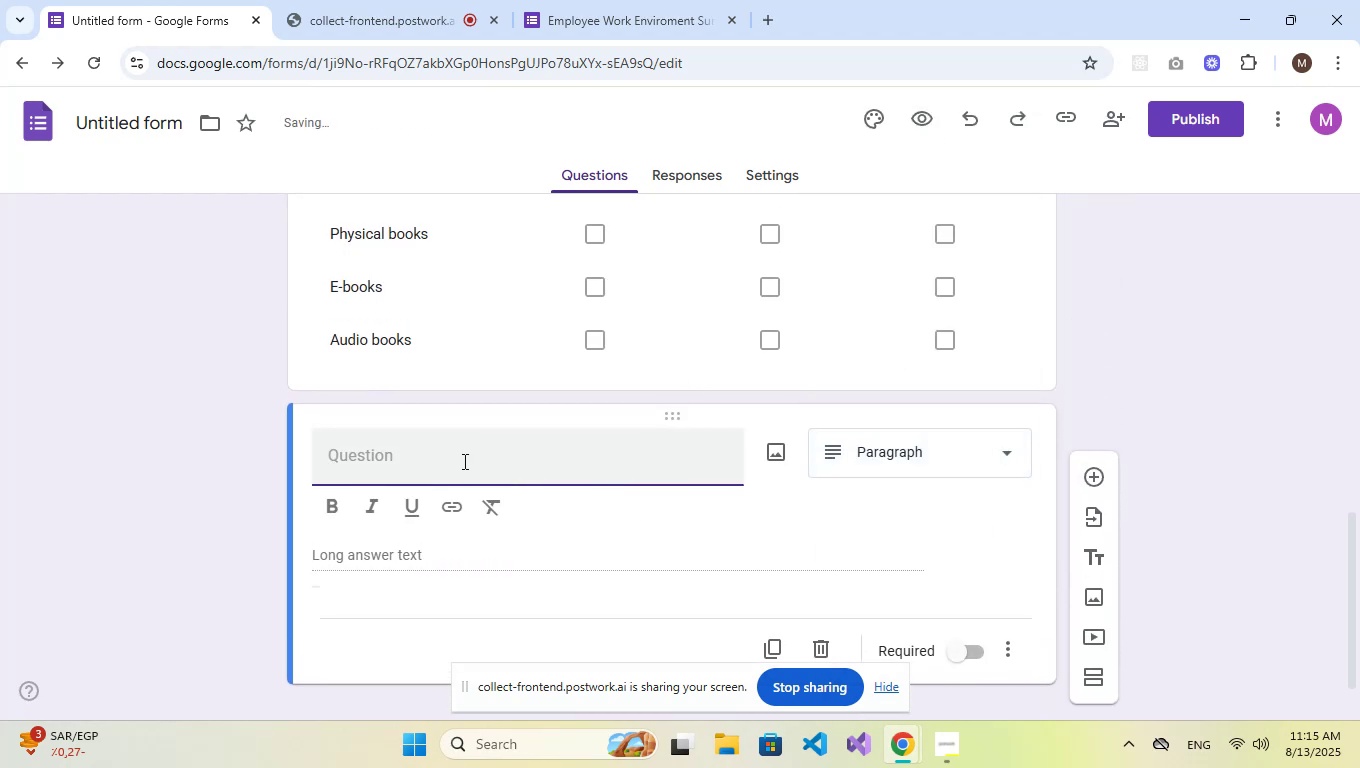 
type(Share the name of a book that changed your life.)
 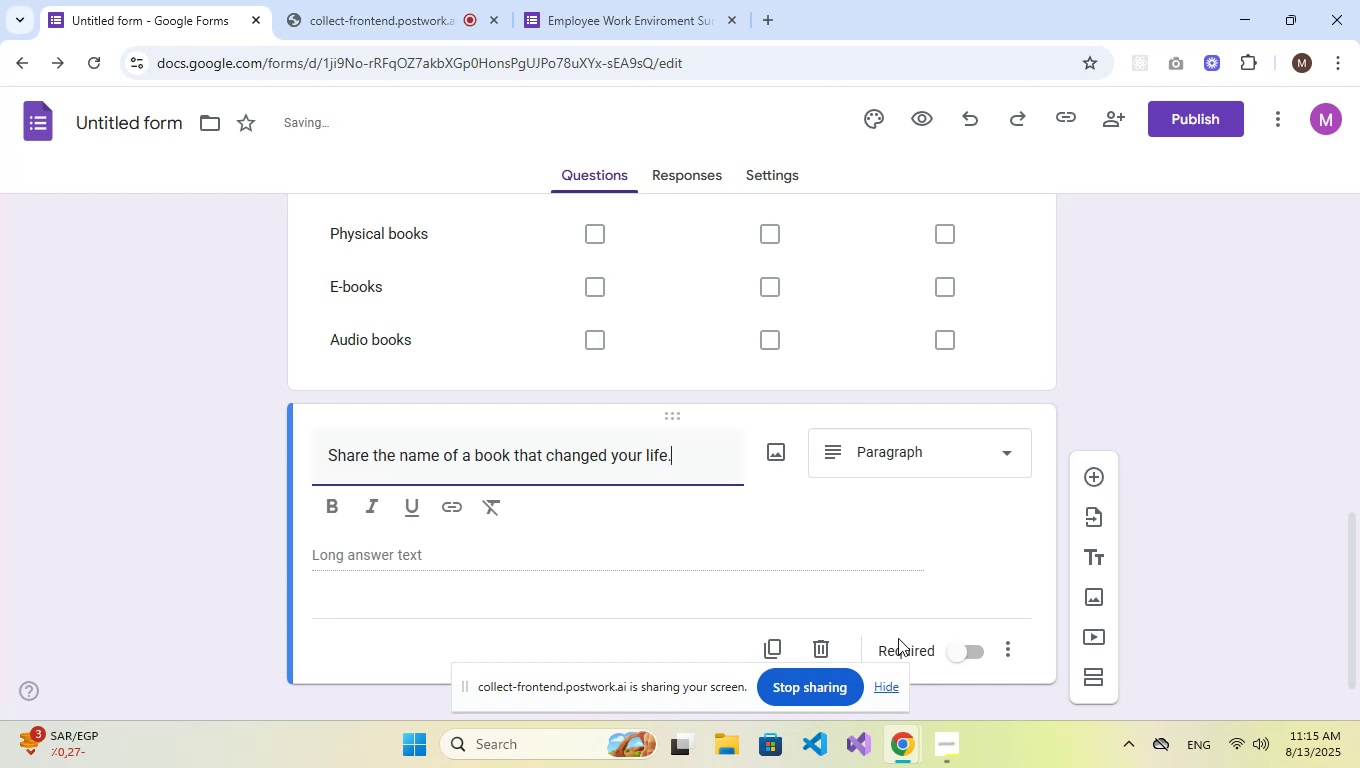 
left_click([966, 650])
 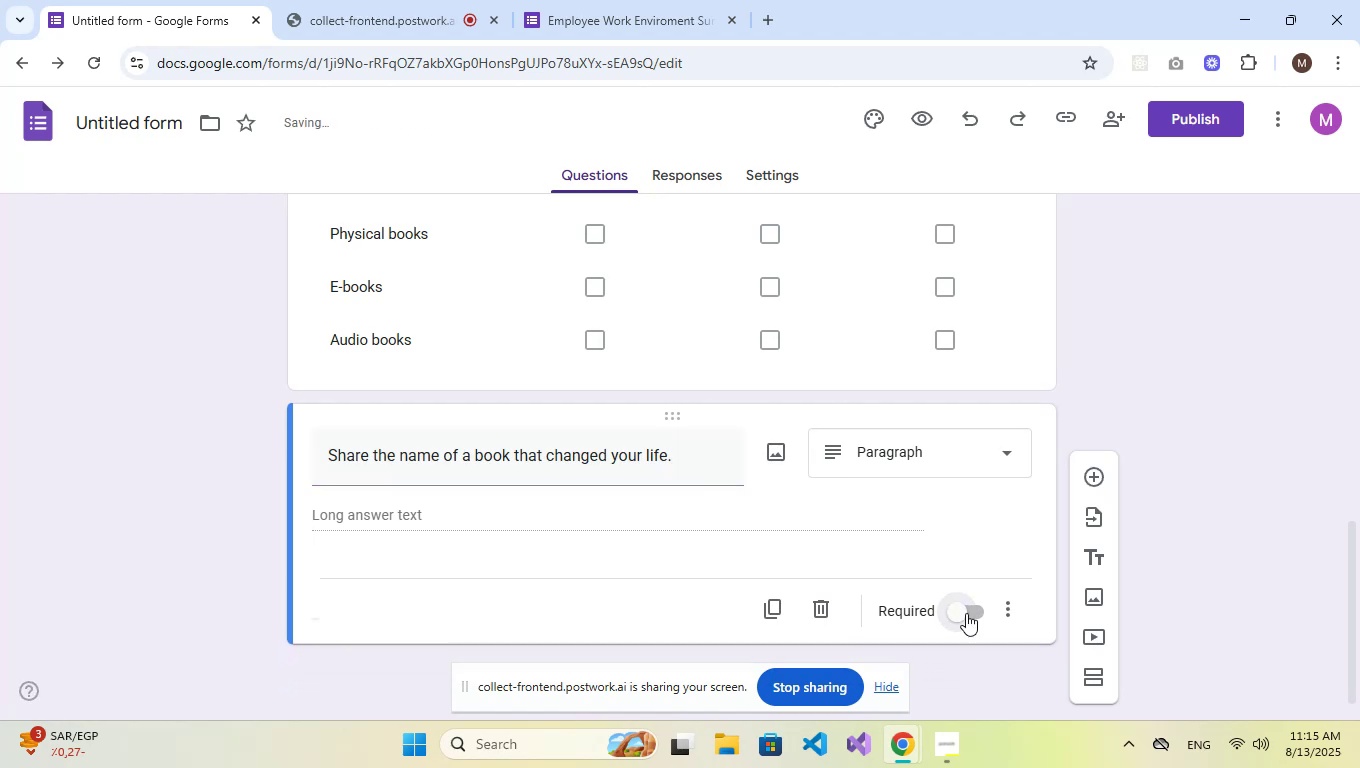 
left_click([959, 603])
 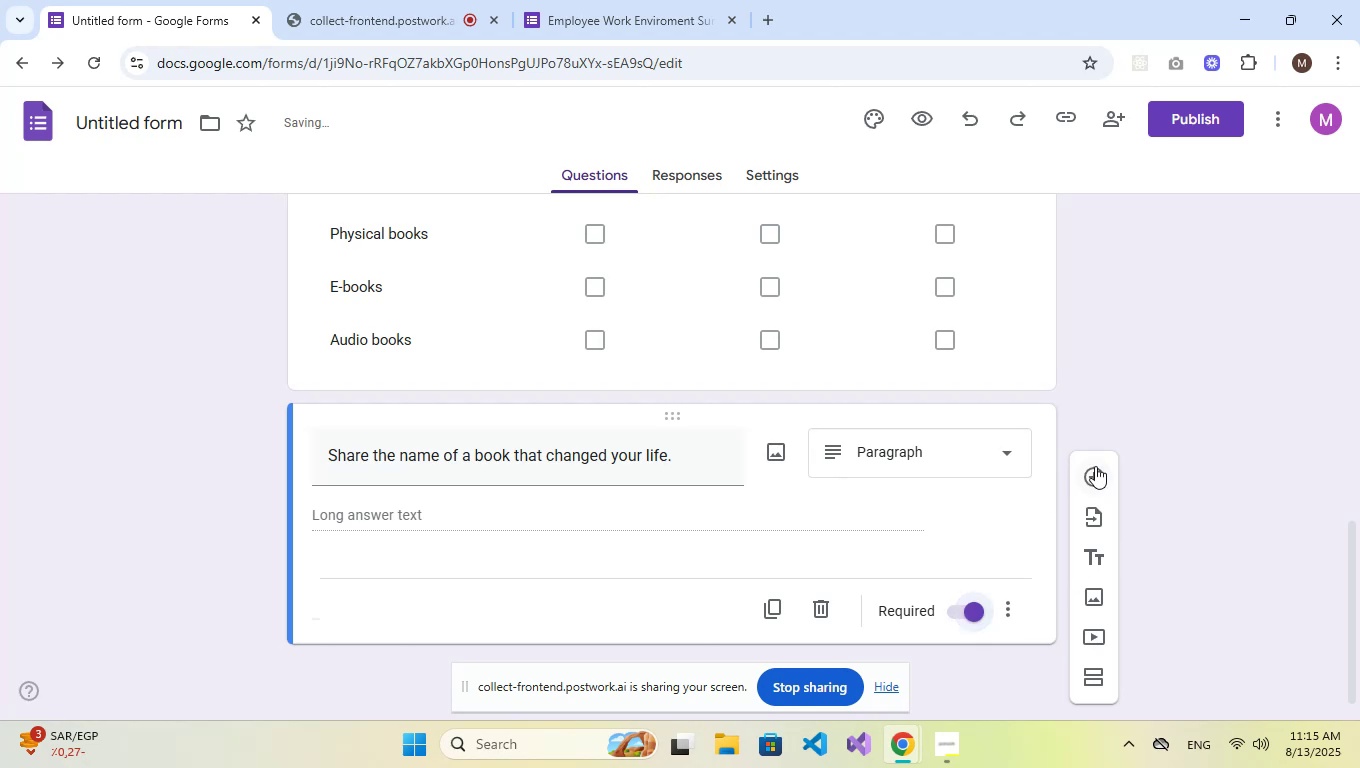 
left_click([1100, 470])
 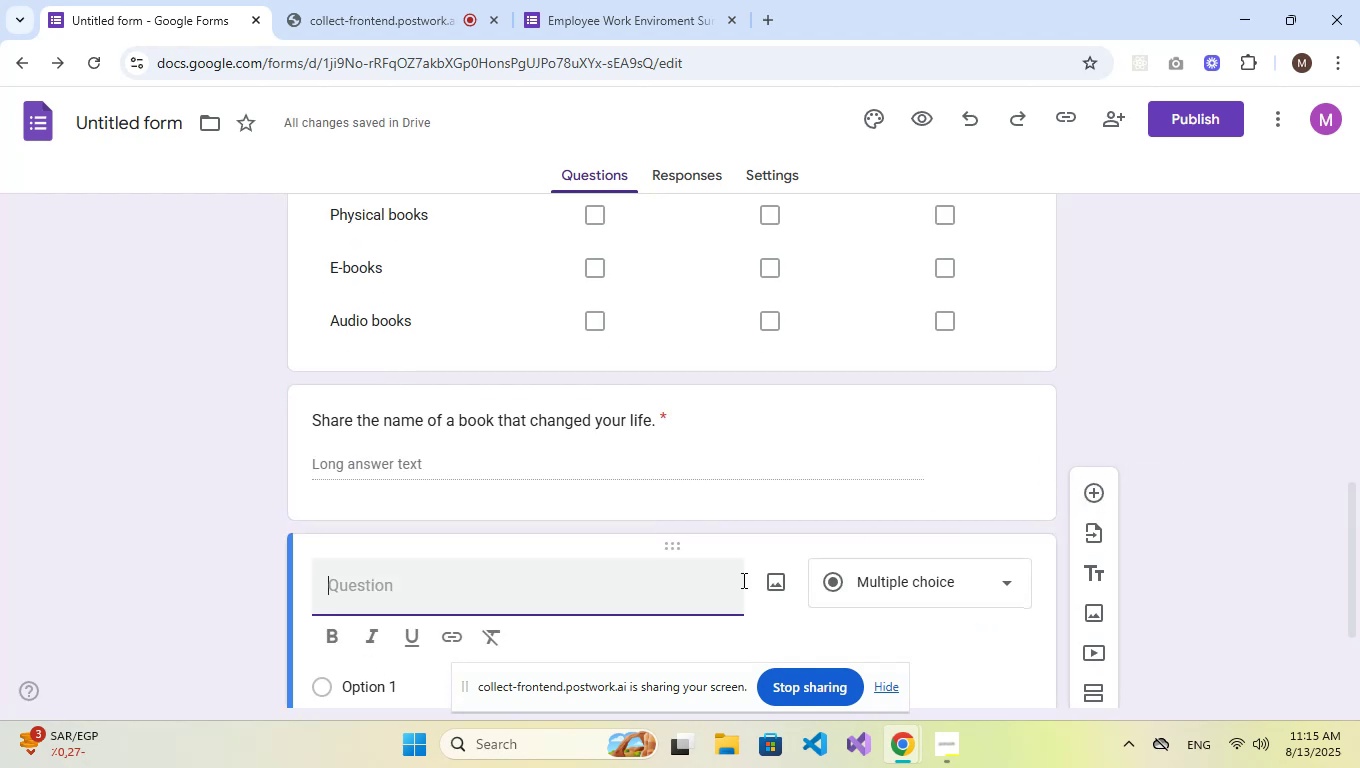 
wait(5.96)
 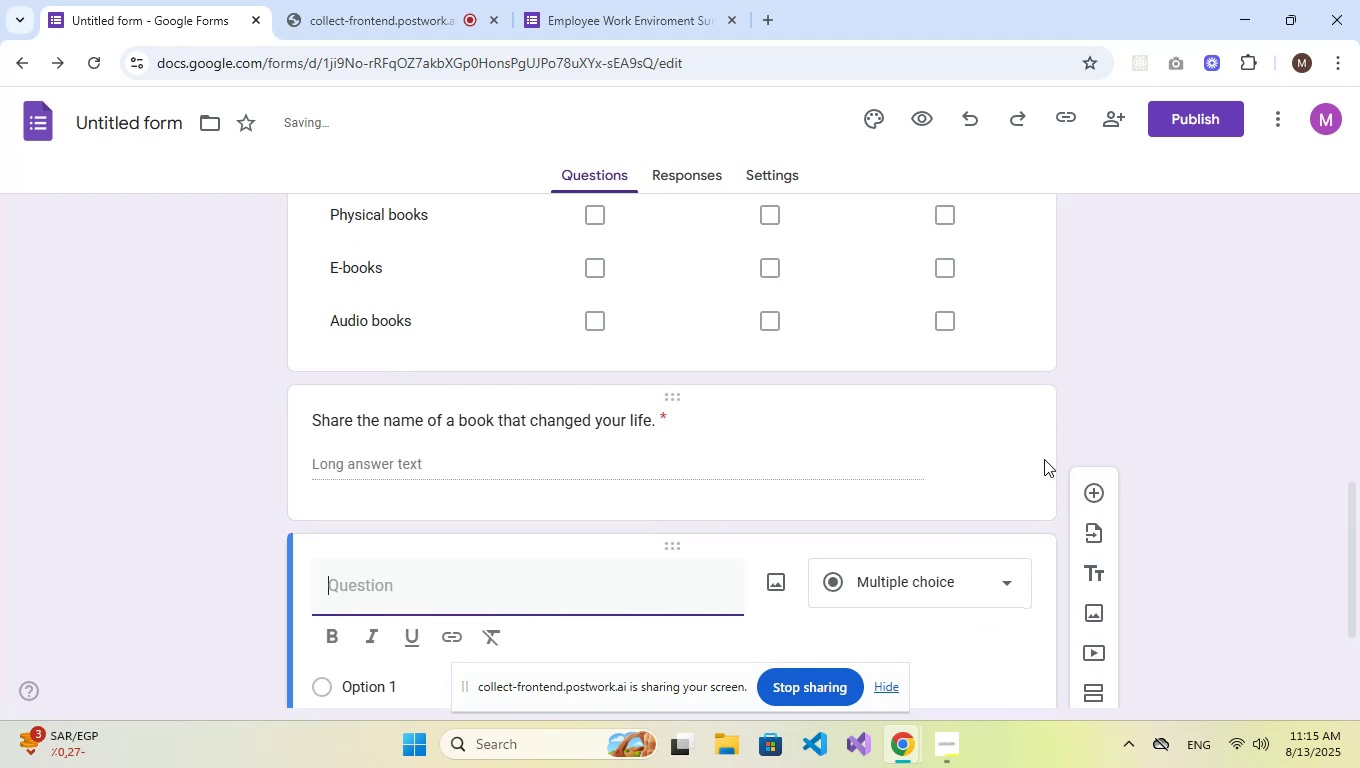 
key(CapsLock)
 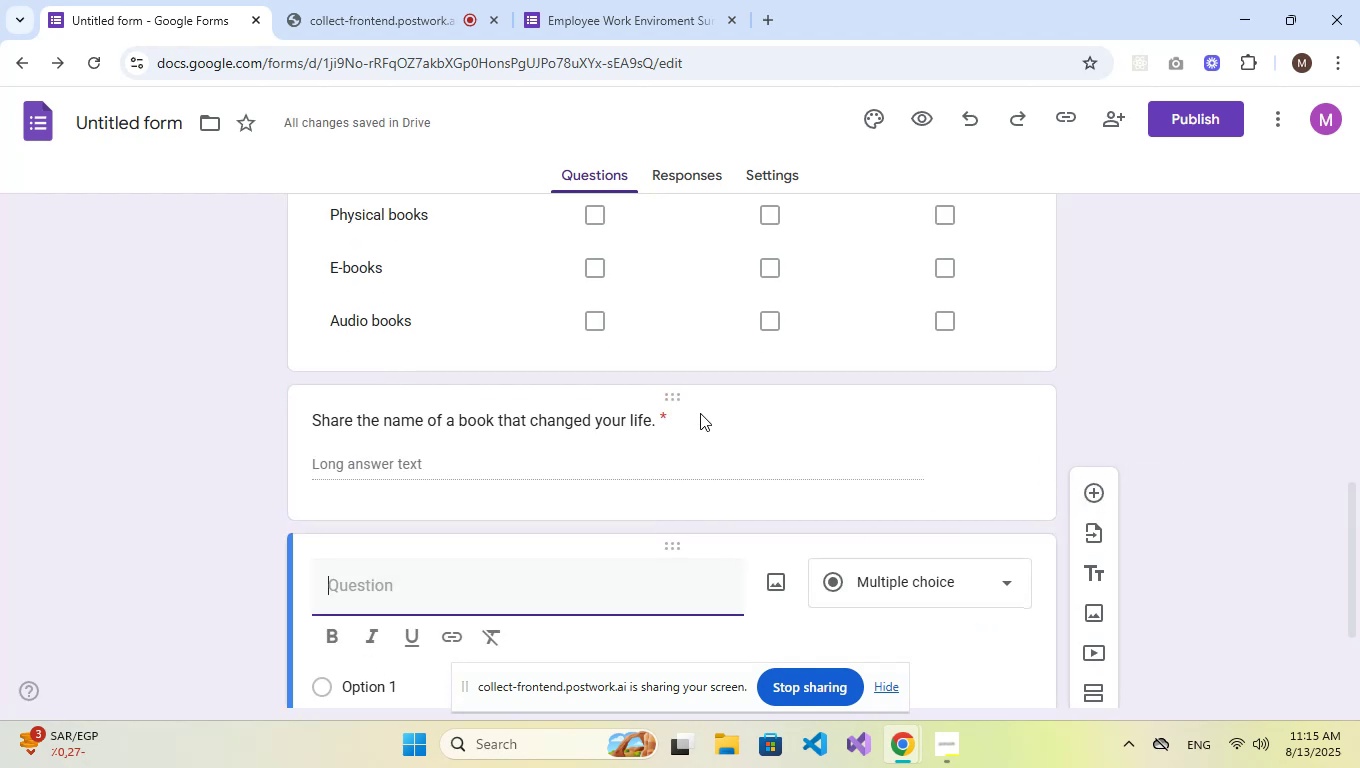 
key(H)
 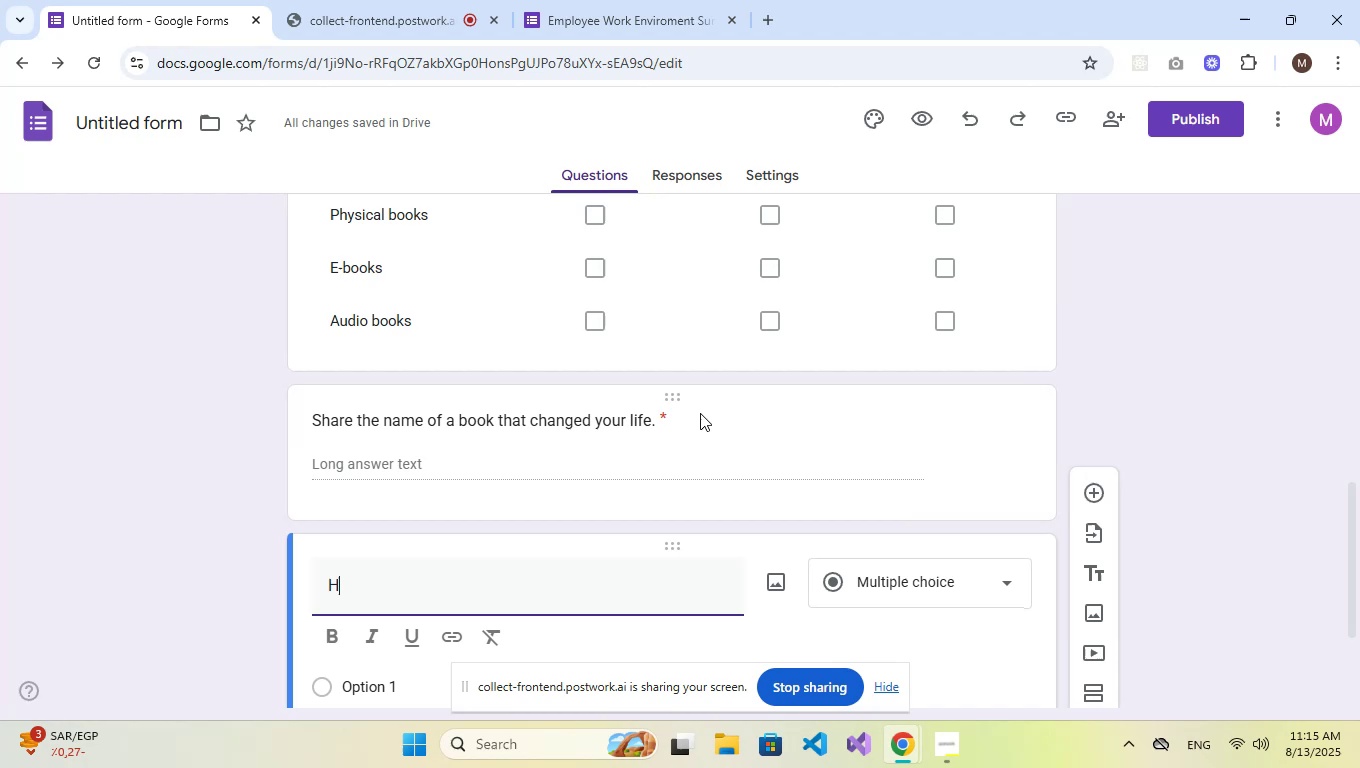 
key(CapsLock)
 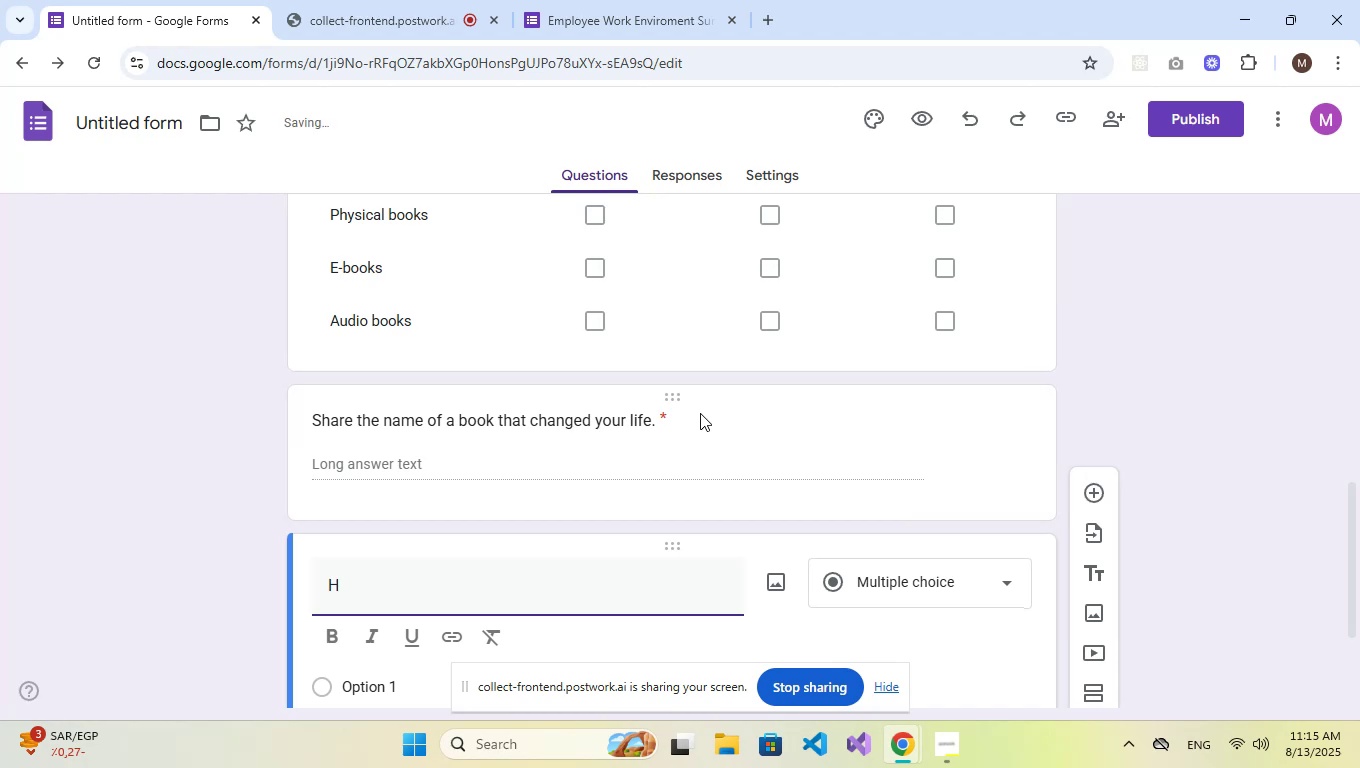 
key(O)
 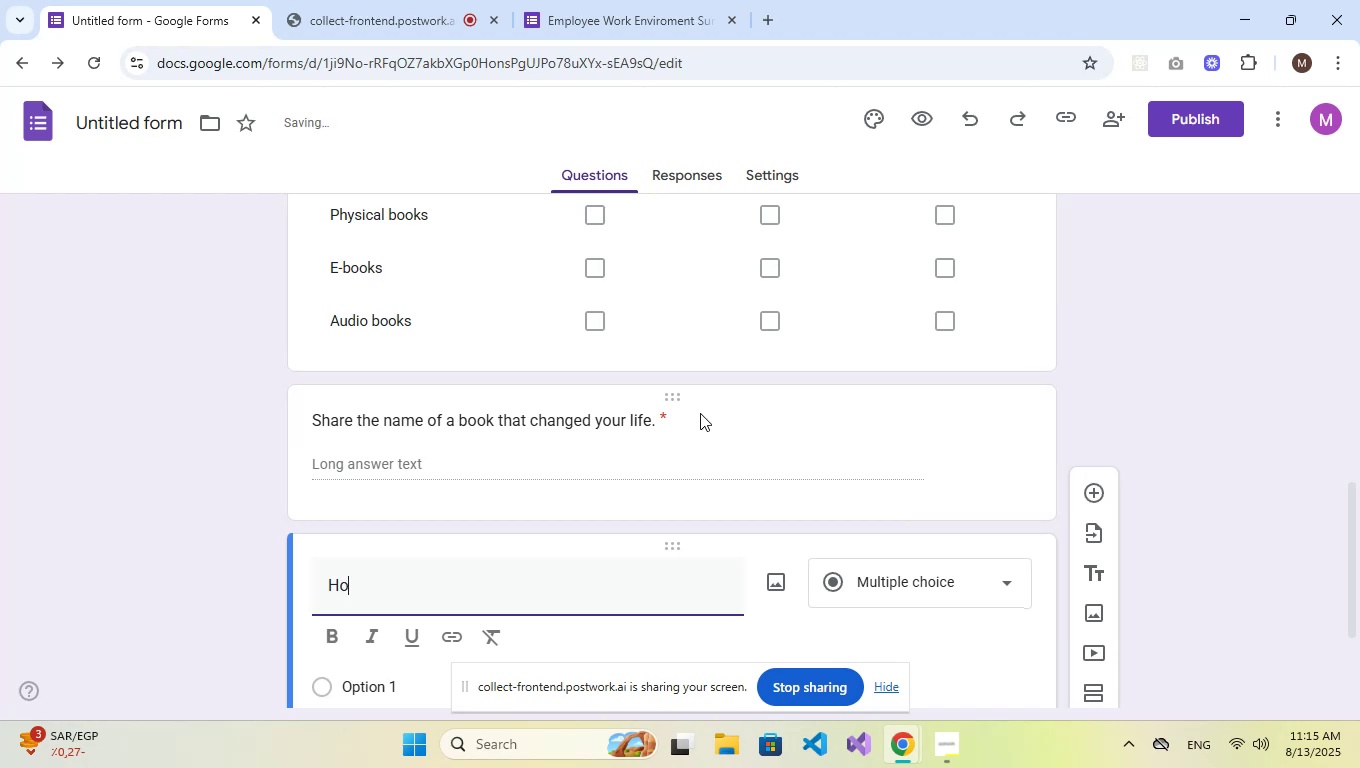 
type(w in)
key(Backspace)
type(,)
key(Backspace)
type(mportant is rea)
key(Backspace)
type(reading in your daily routine?)
 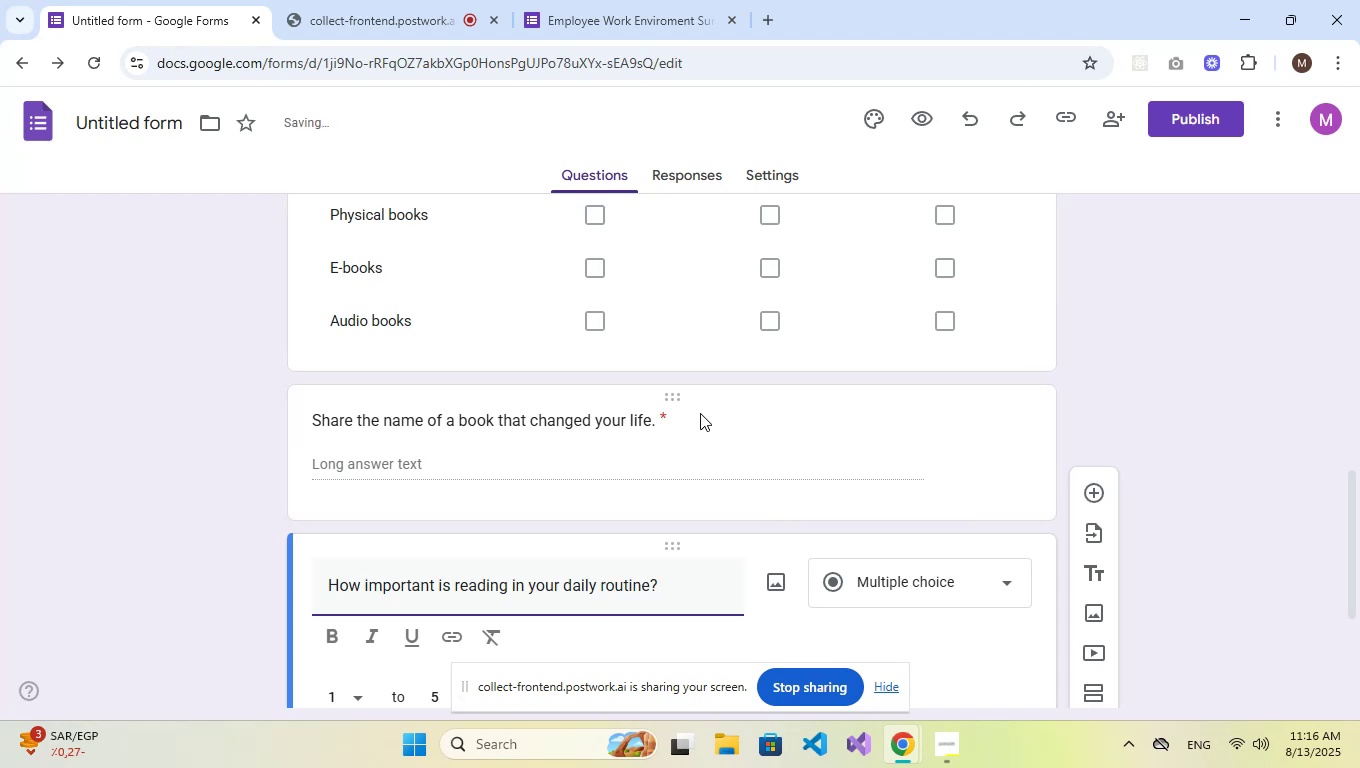 
scroll: coordinate [711, 473], scroll_direction: down, amount: 3.0
 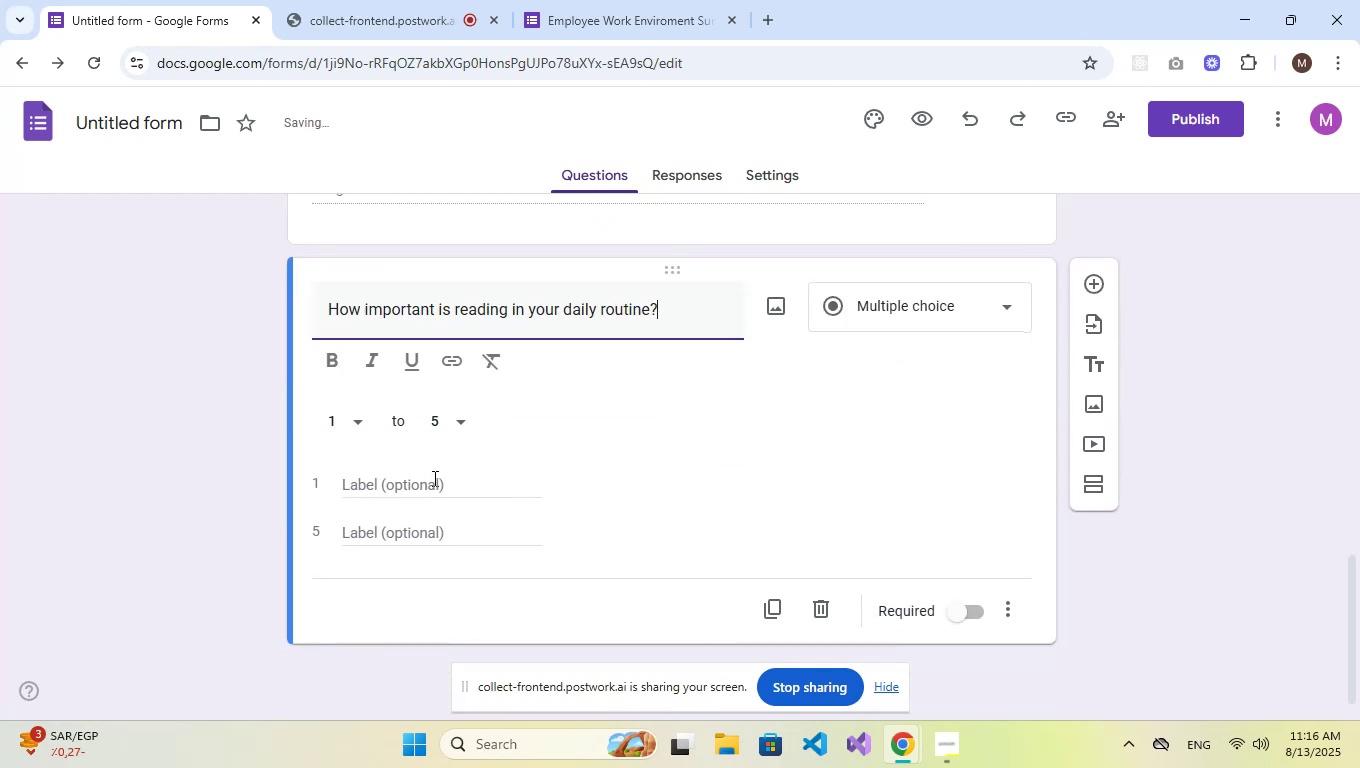 
left_click([415, 482])
 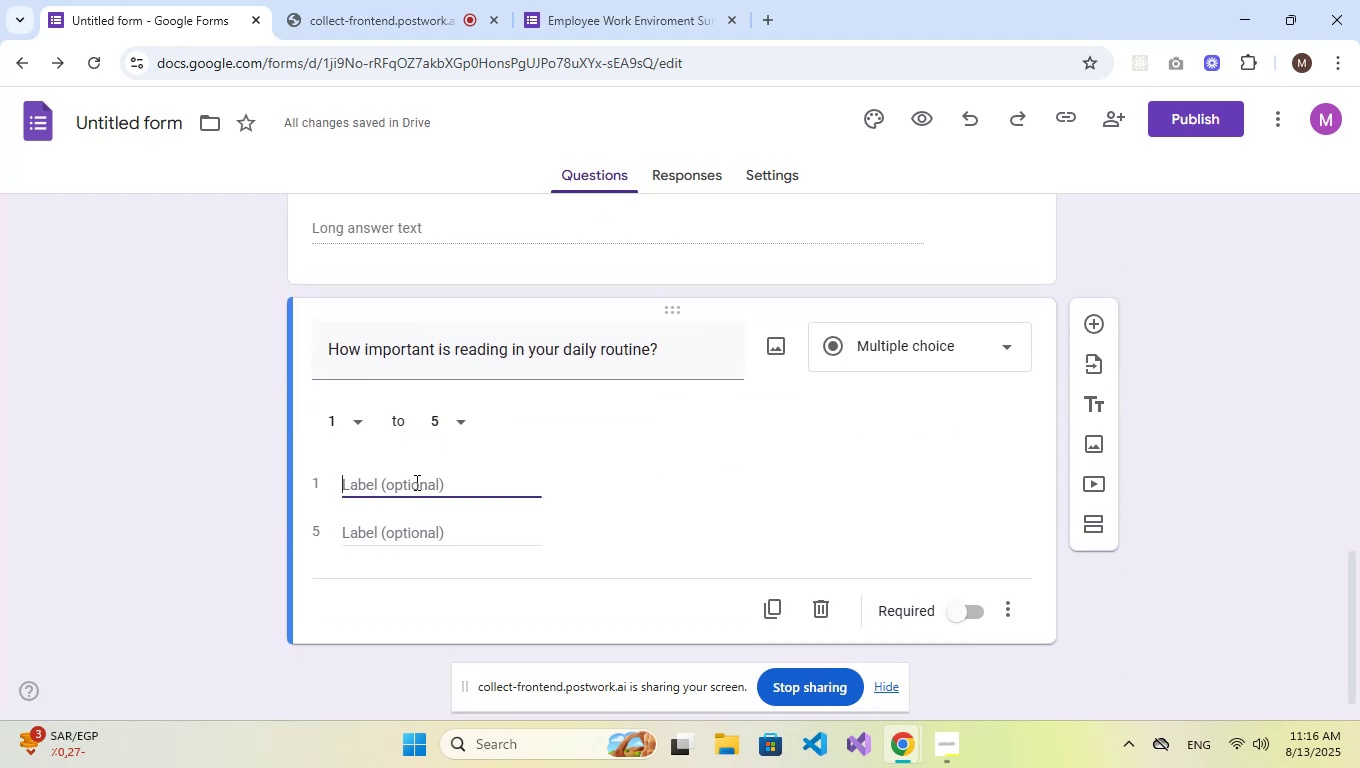 
type(Not important)
 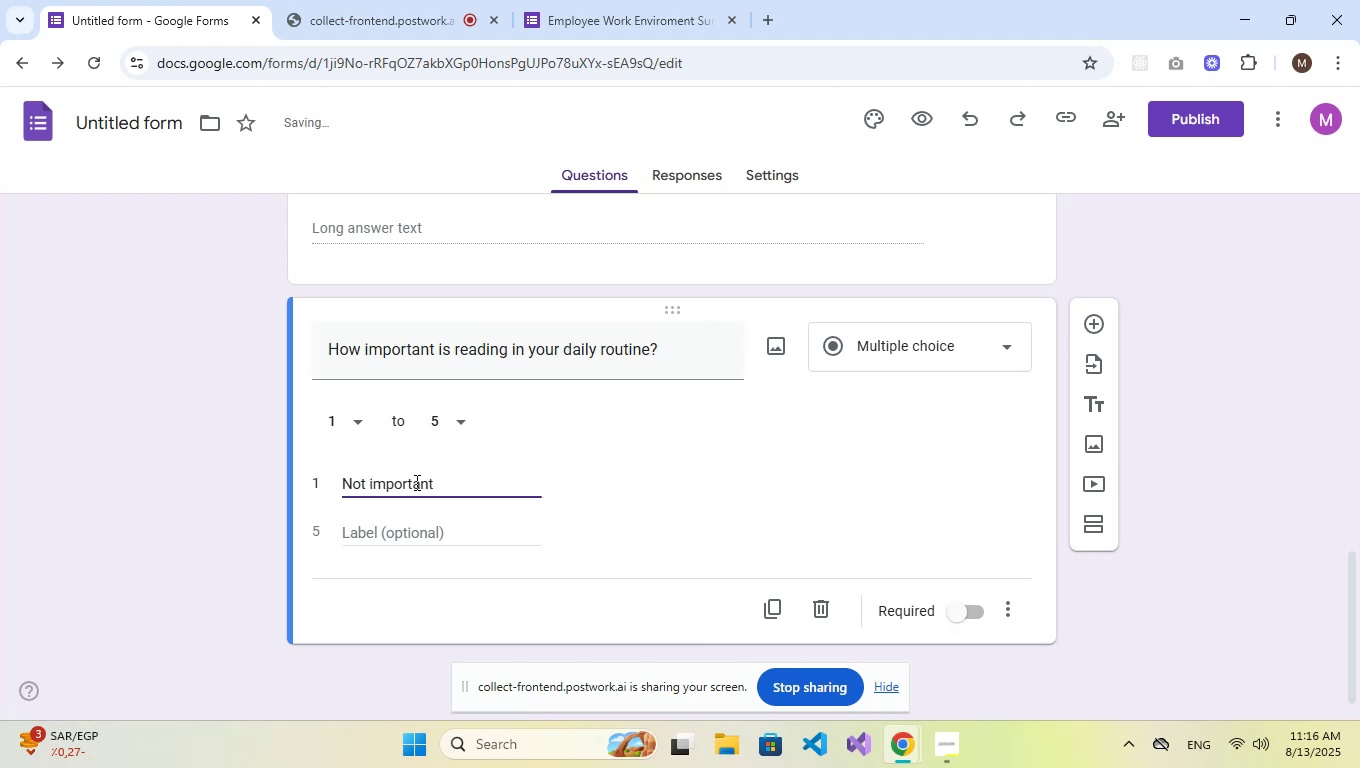 
key(Enter)
 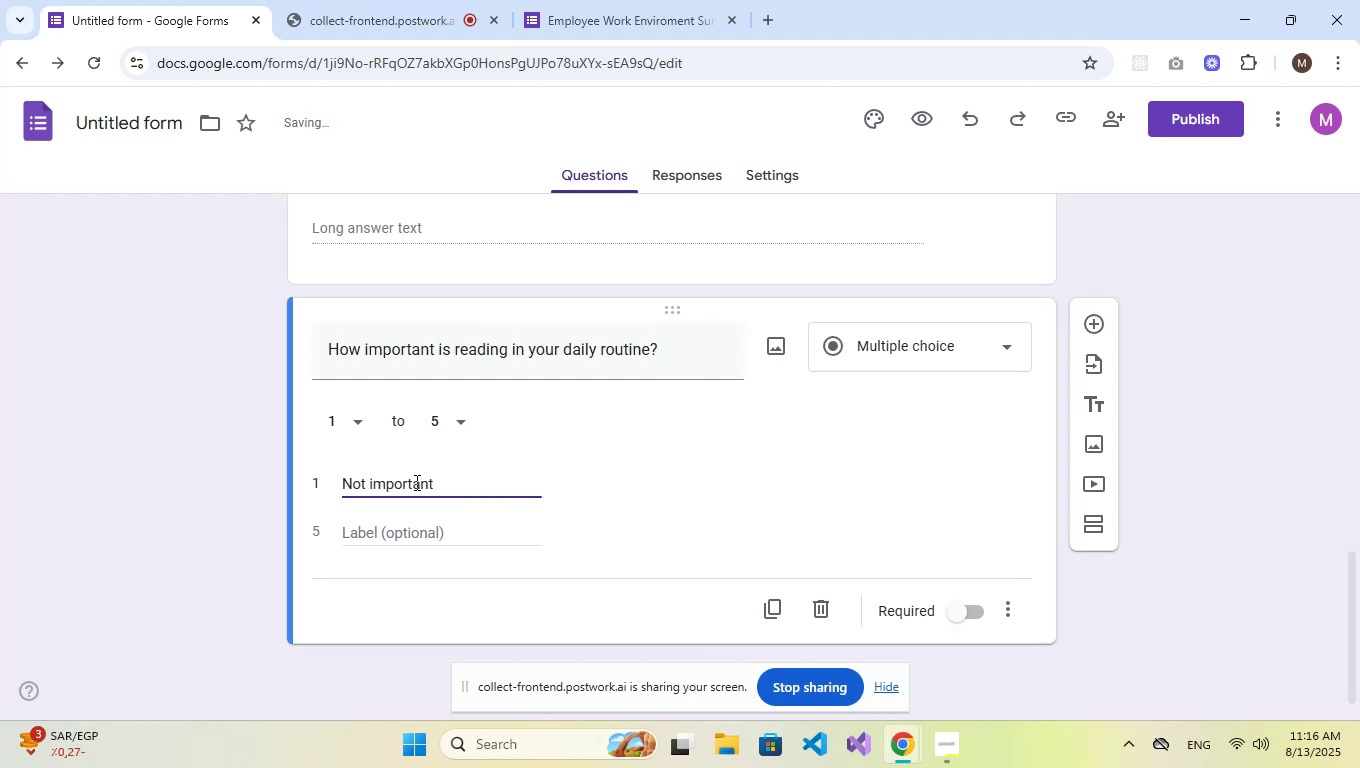 
key(Enter)
 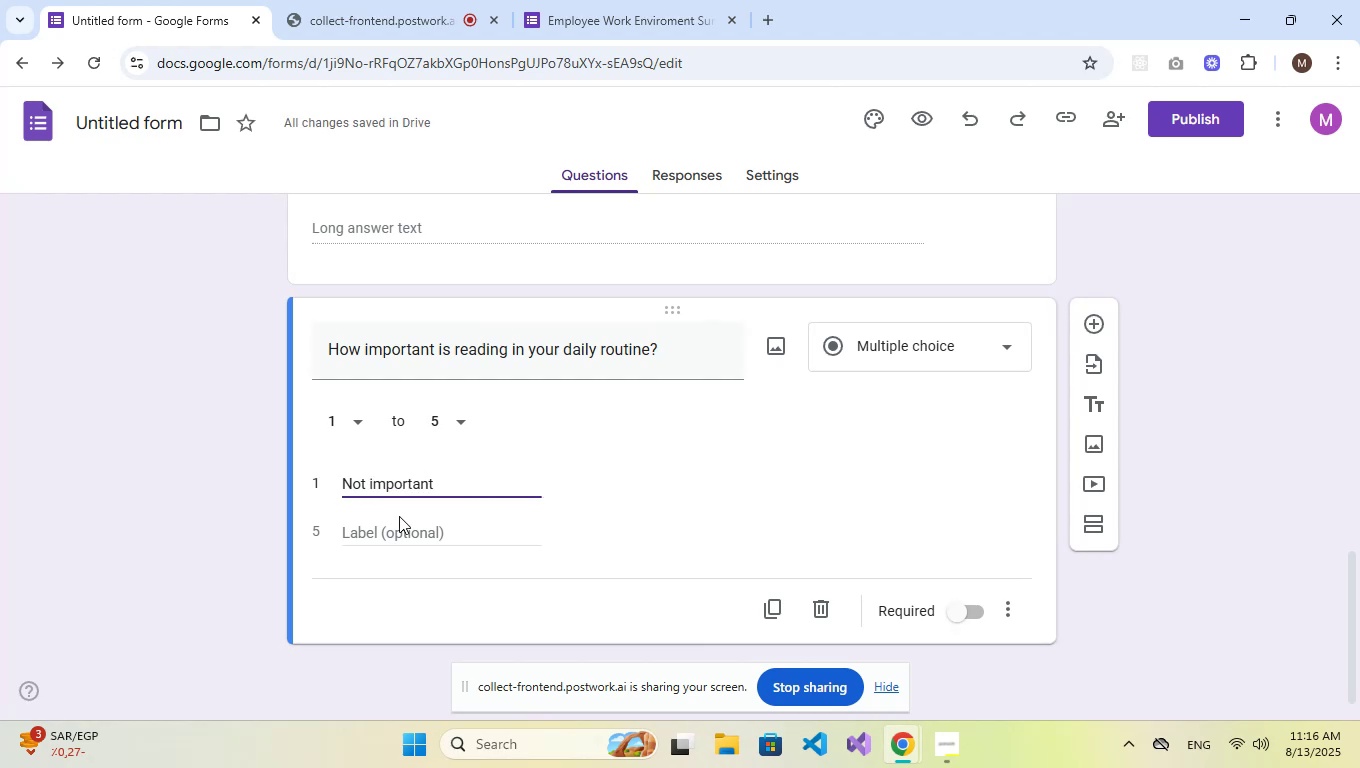 
left_click([386, 542])
 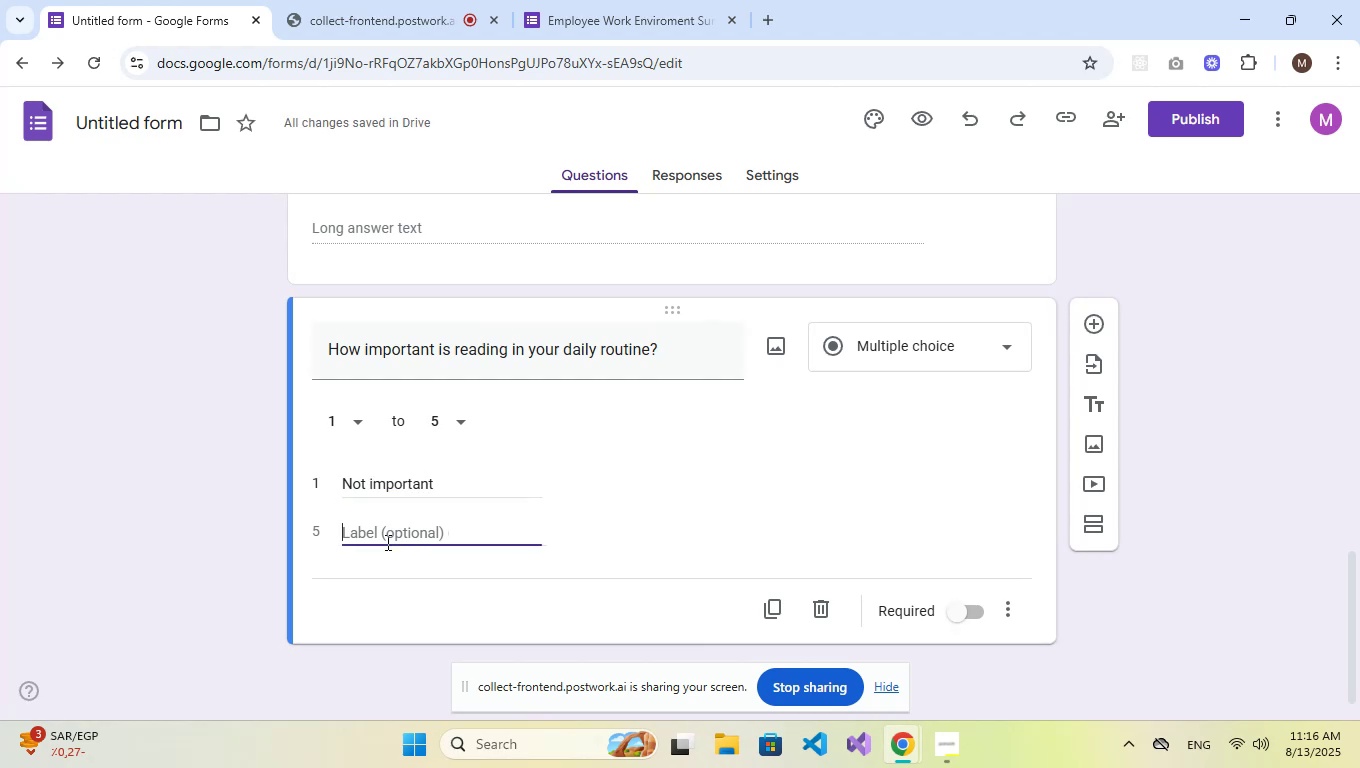 
type(Very )
 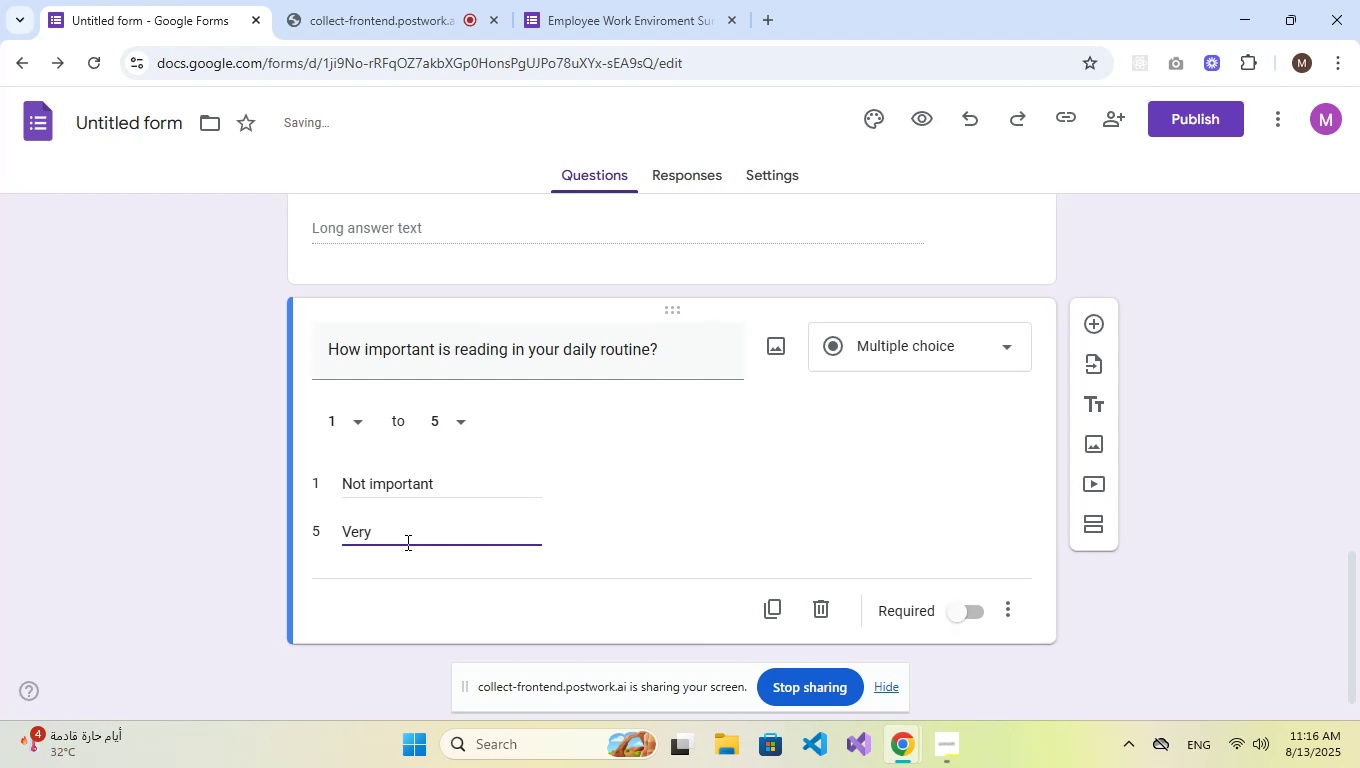 
left_click([977, 356])
 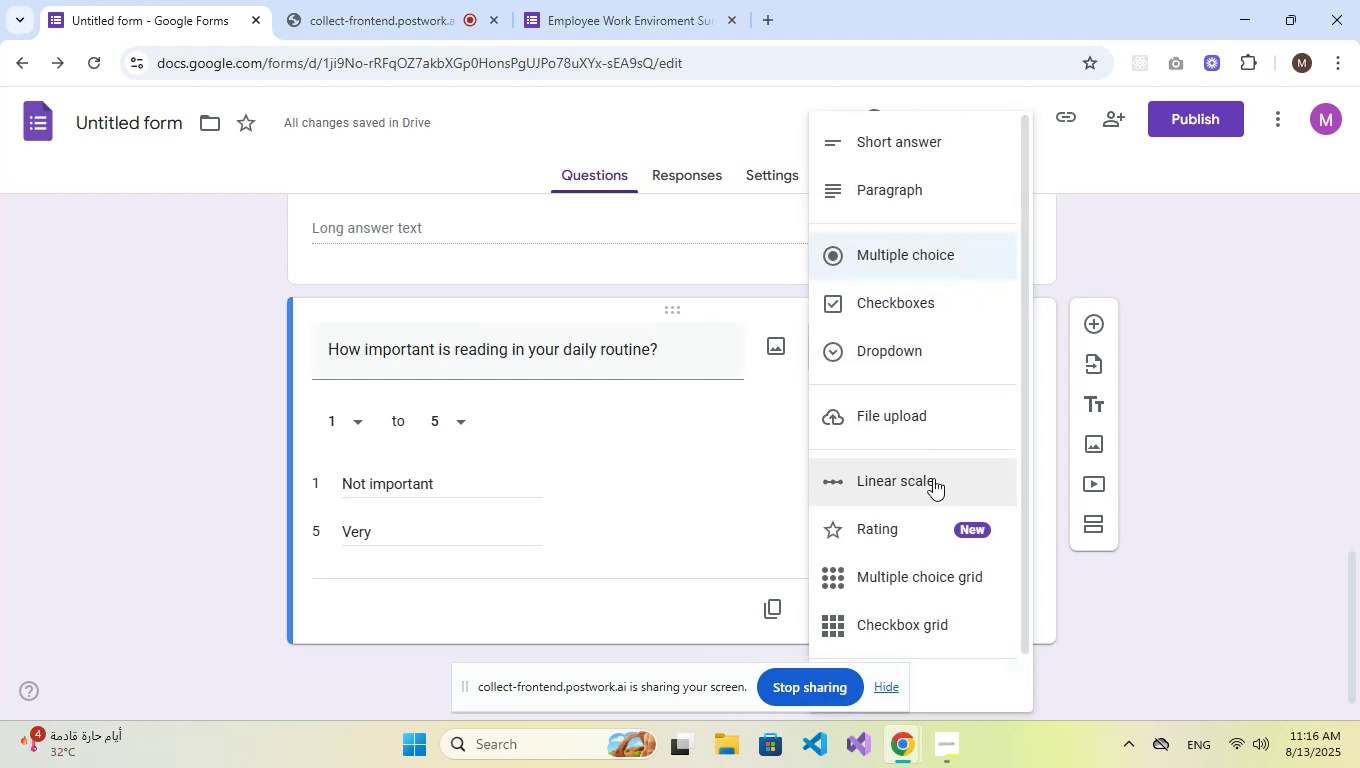 
left_click([929, 492])
 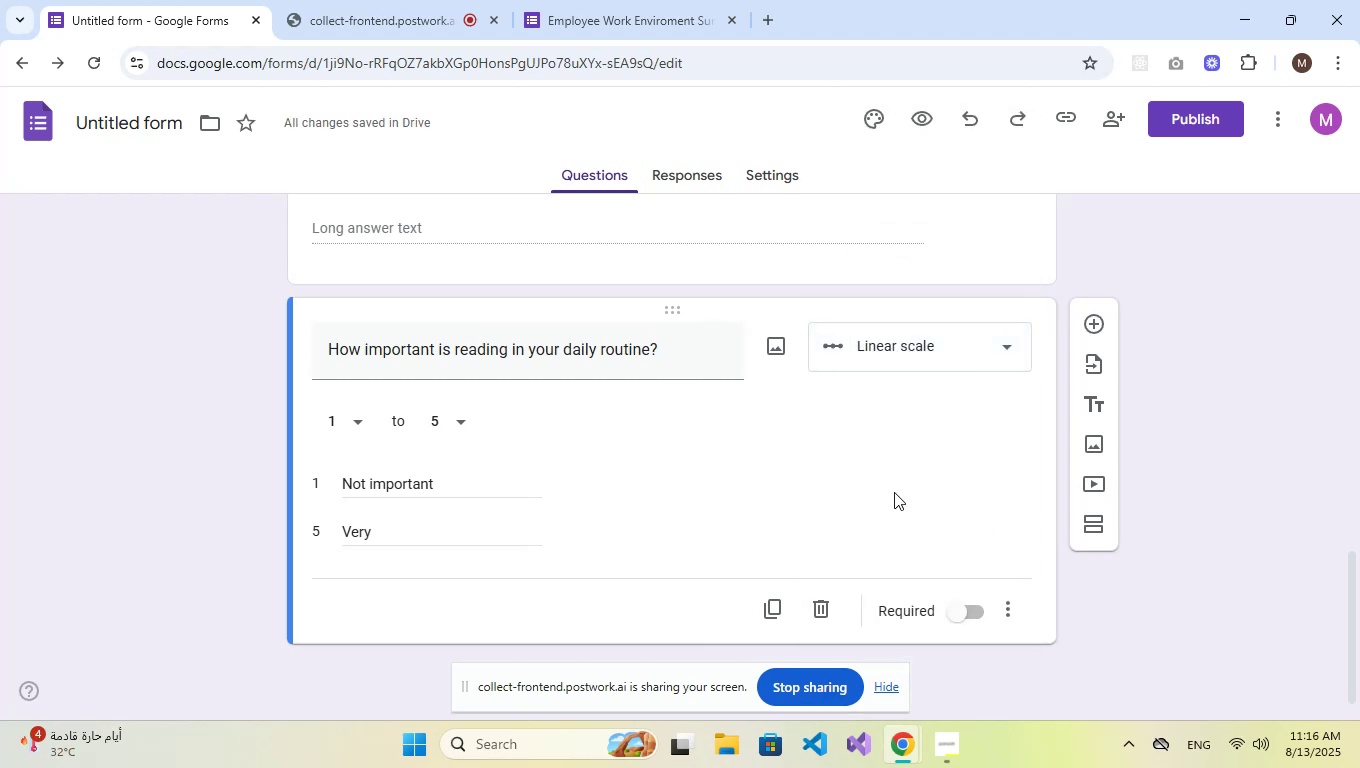 
left_click([450, 537])
 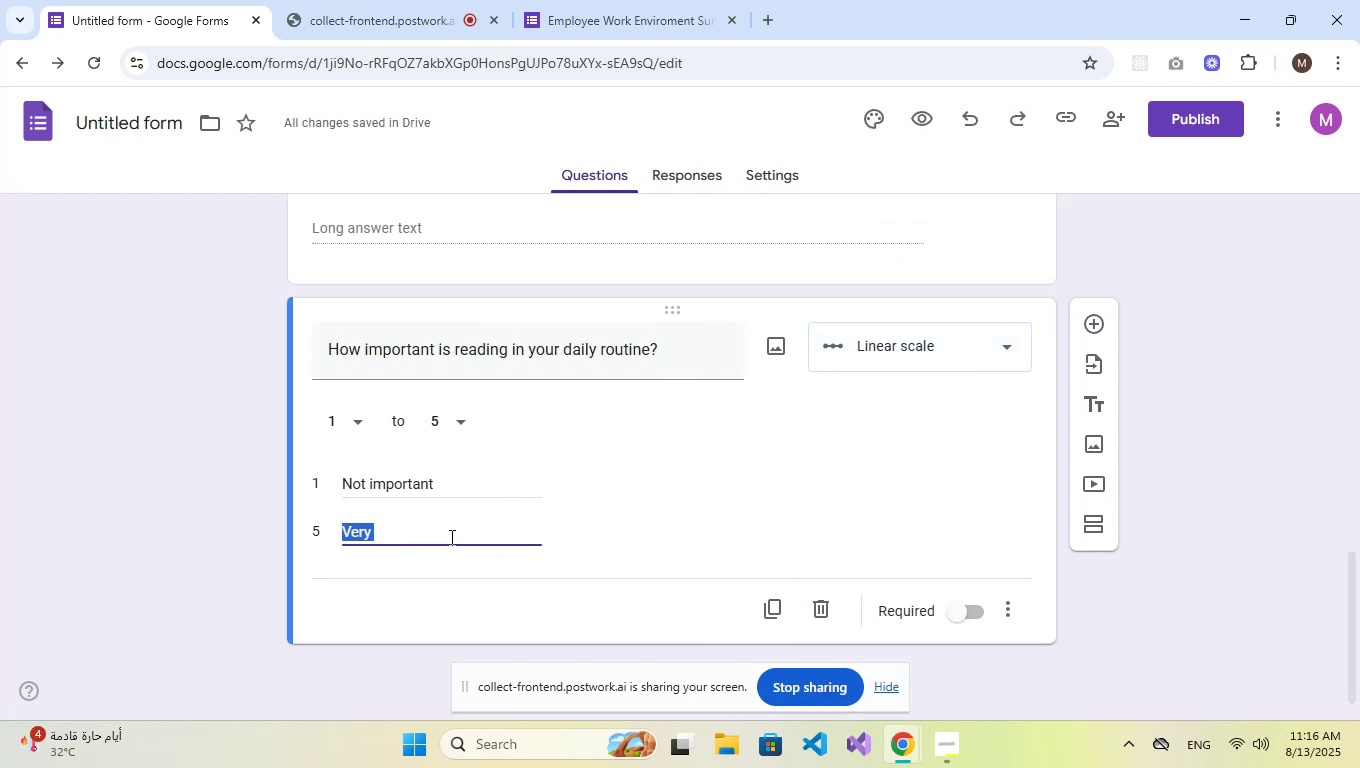 
left_click([450, 537])
 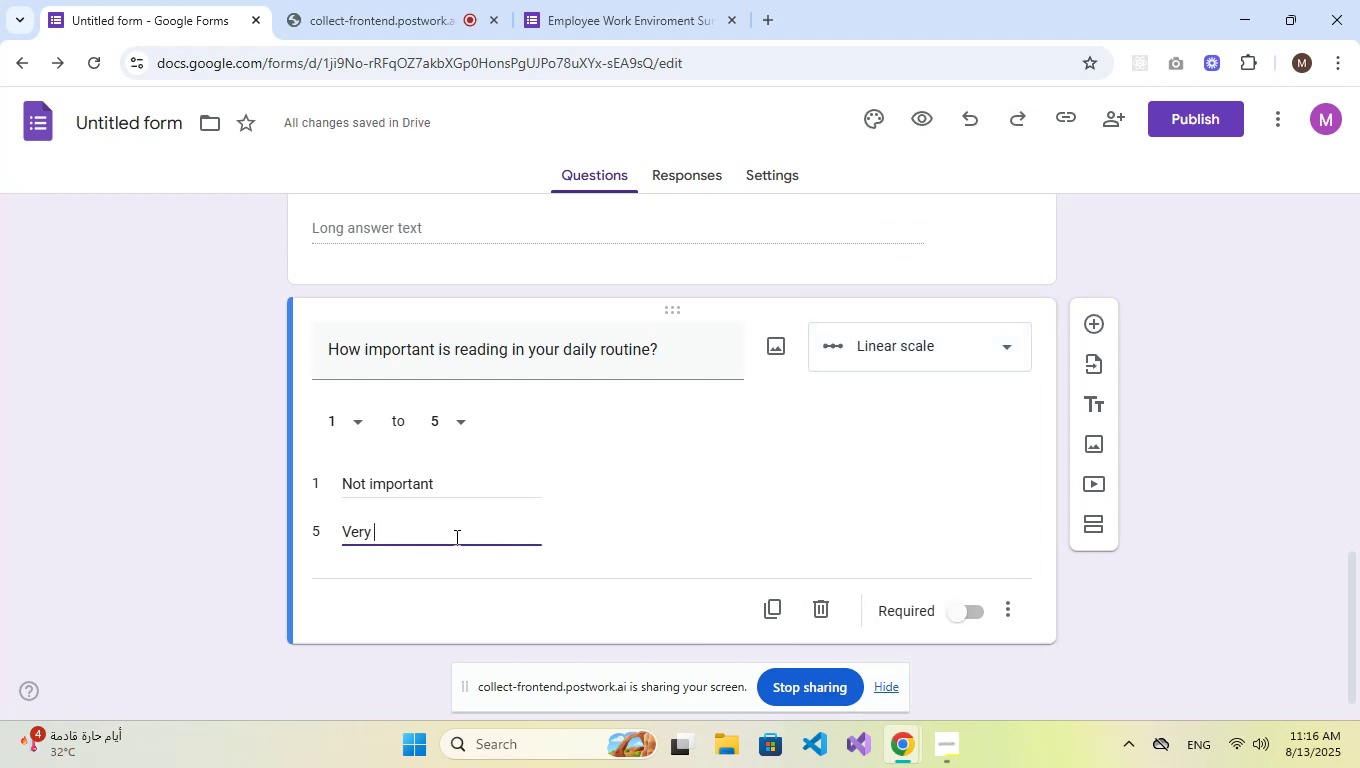 
type(important)
 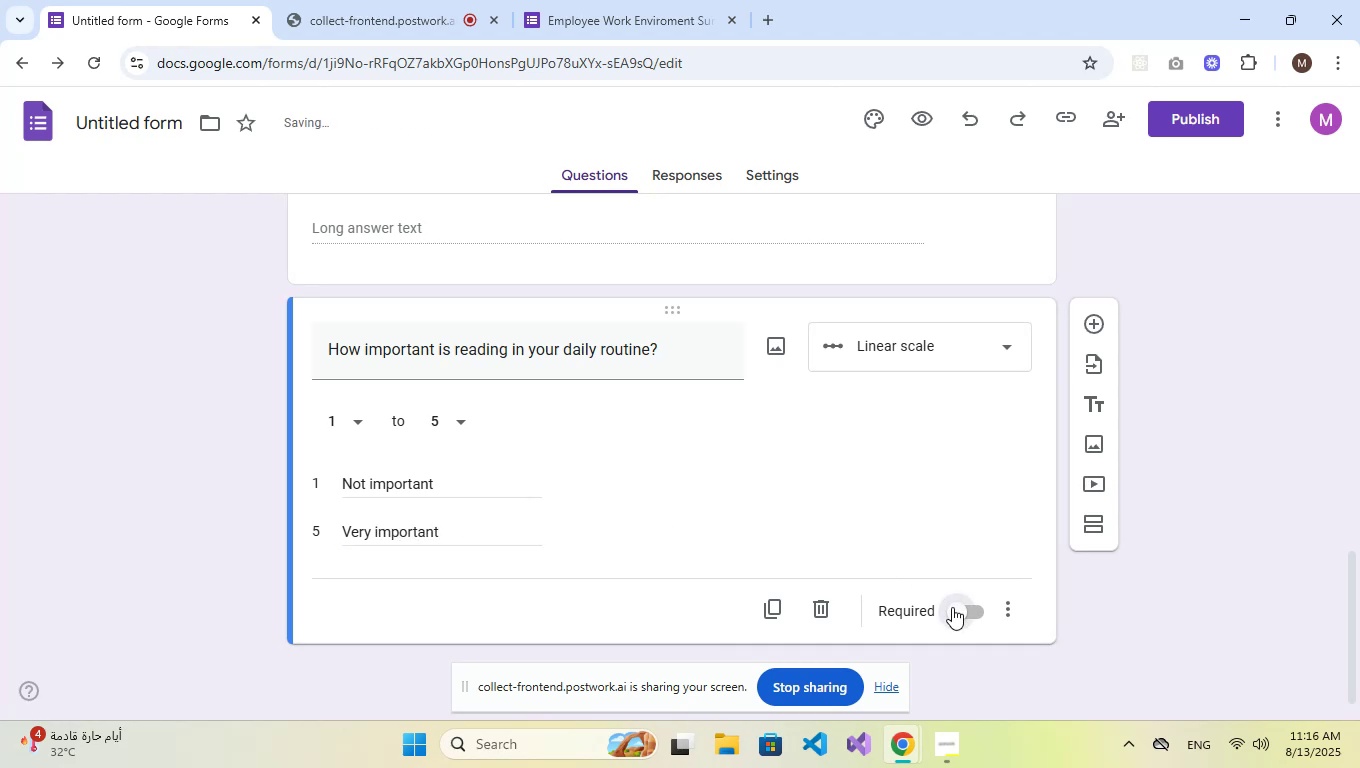 
scroll: coordinate [890, 461], scroll_direction: up, amount: 20.0
 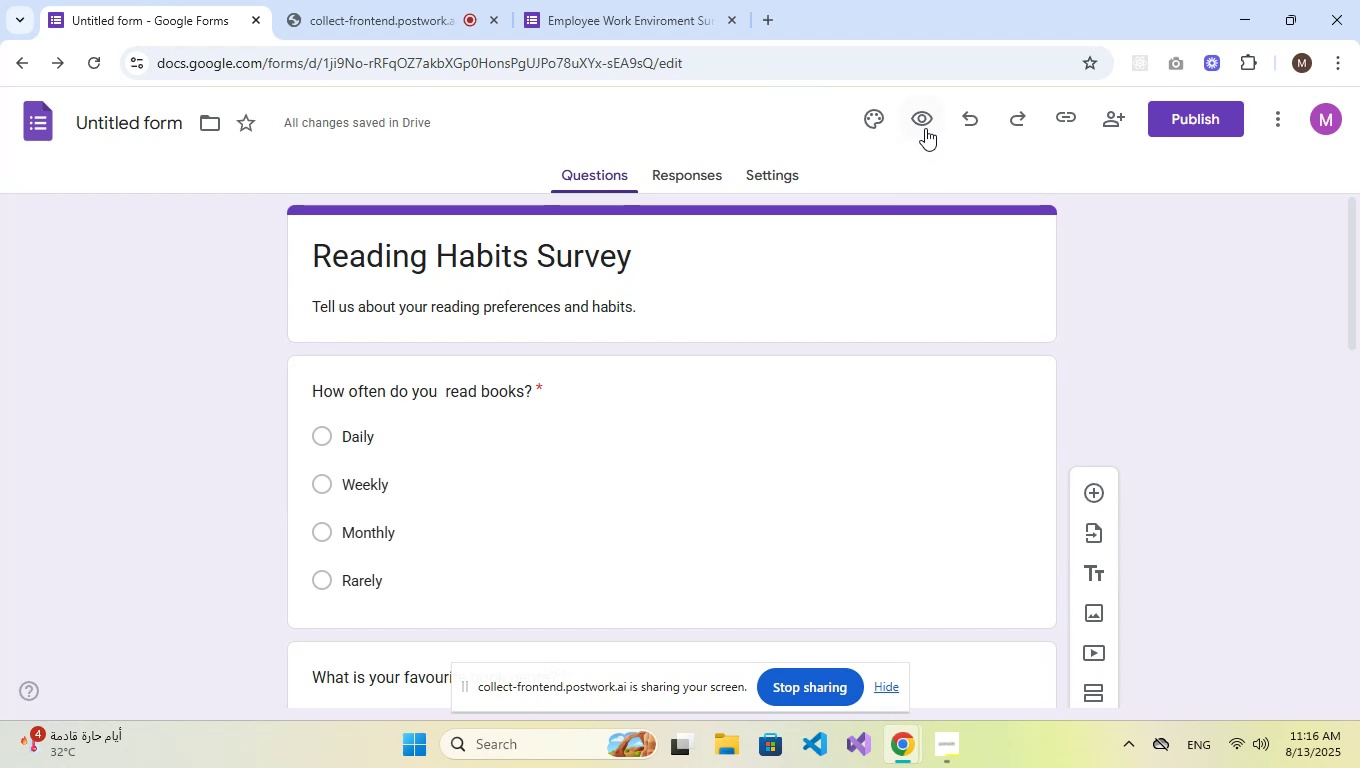 
left_click([878, 123])
 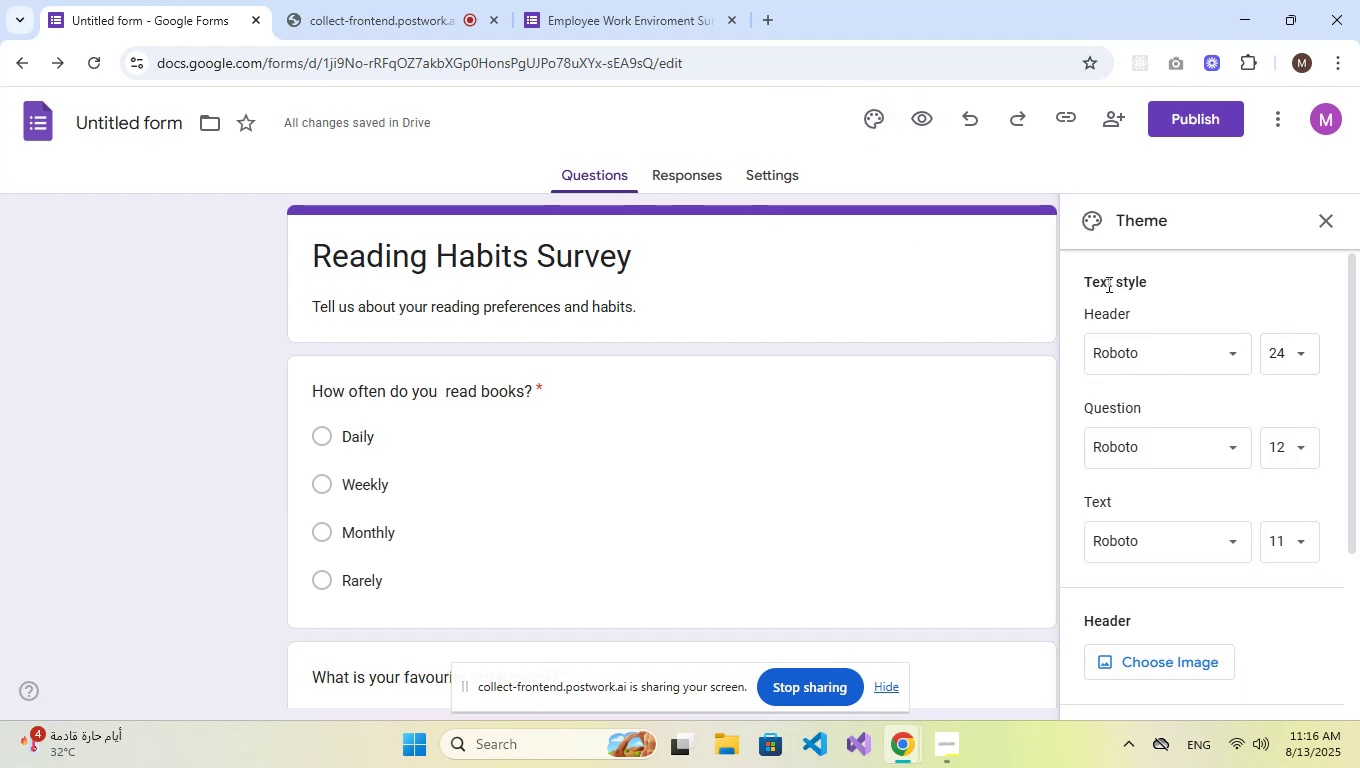 
mouse_move([1144, 423])
 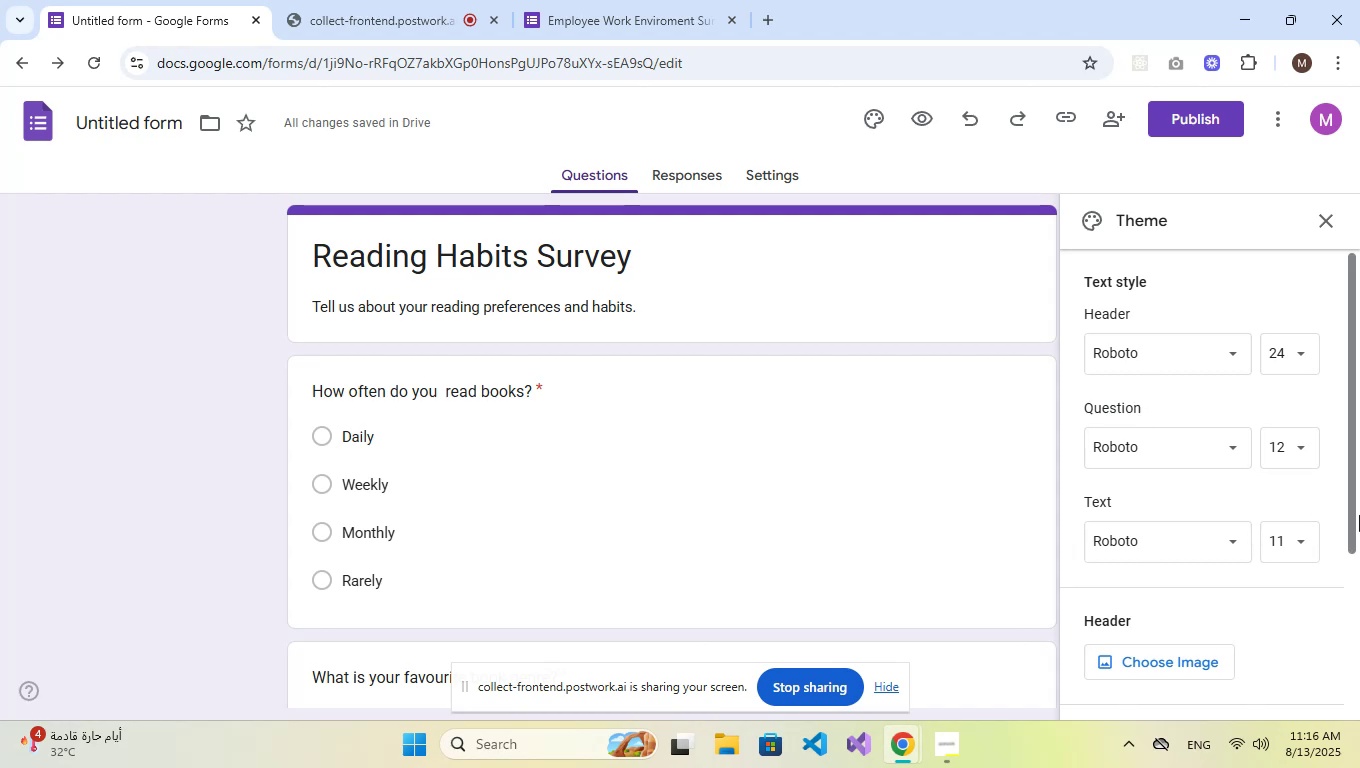 
scroll: coordinate [1277, 529], scroll_direction: down, amount: 4.0
 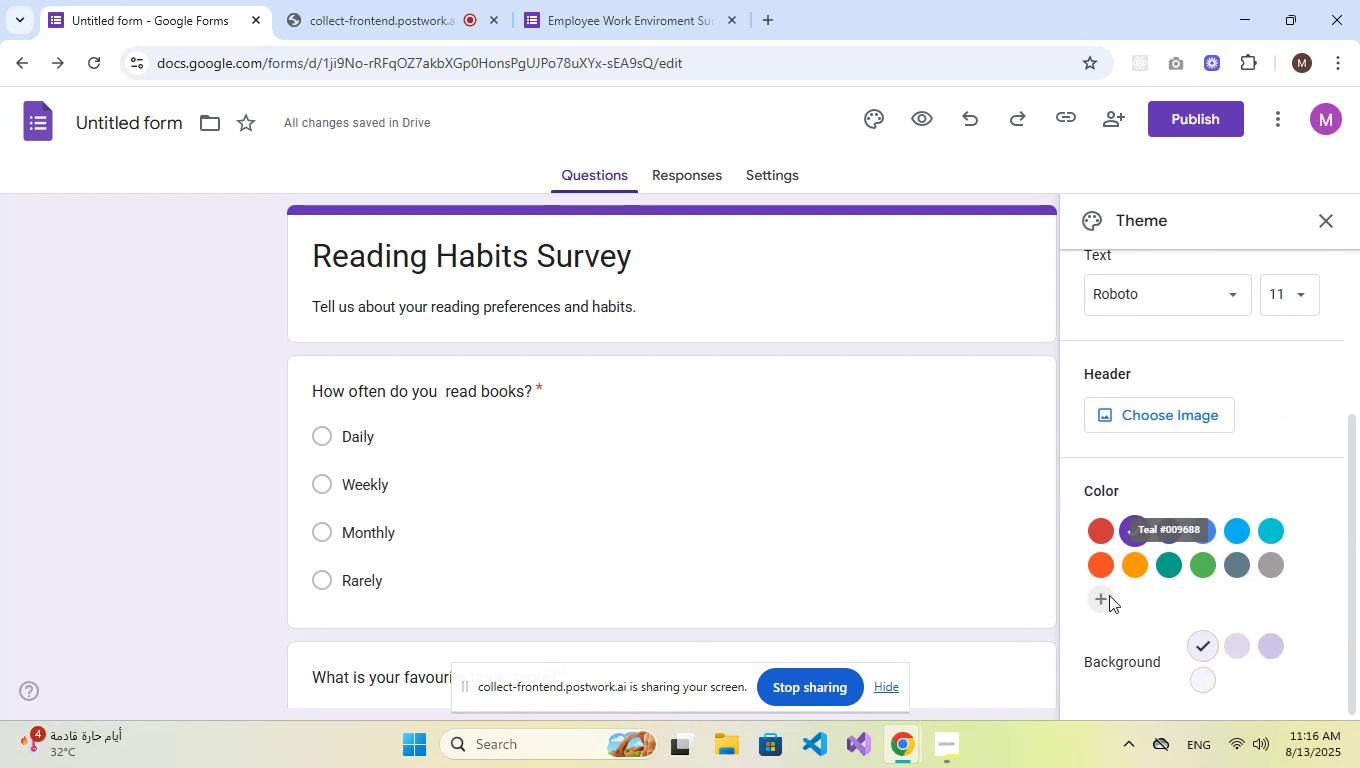 
left_click([1104, 596])
 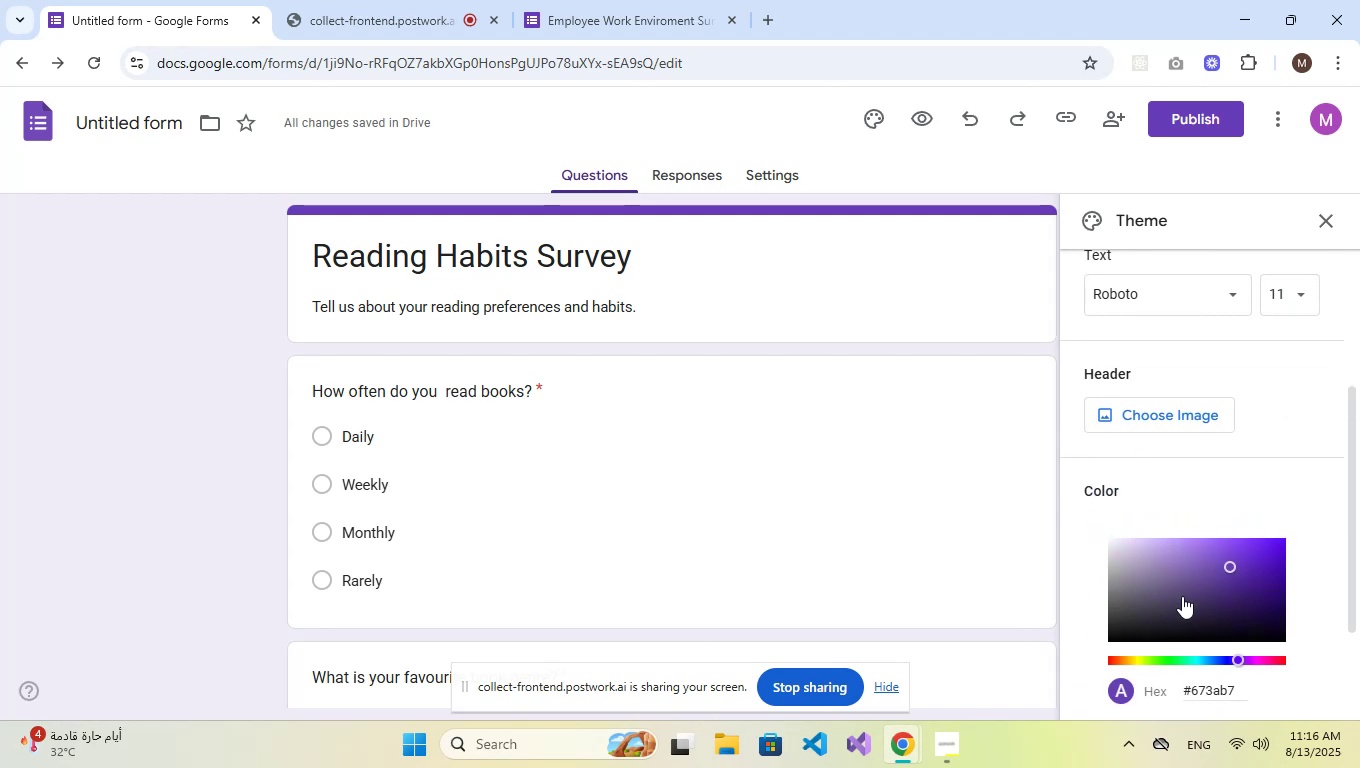 
scroll: coordinate [1228, 605], scroll_direction: down, amount: 2.0
 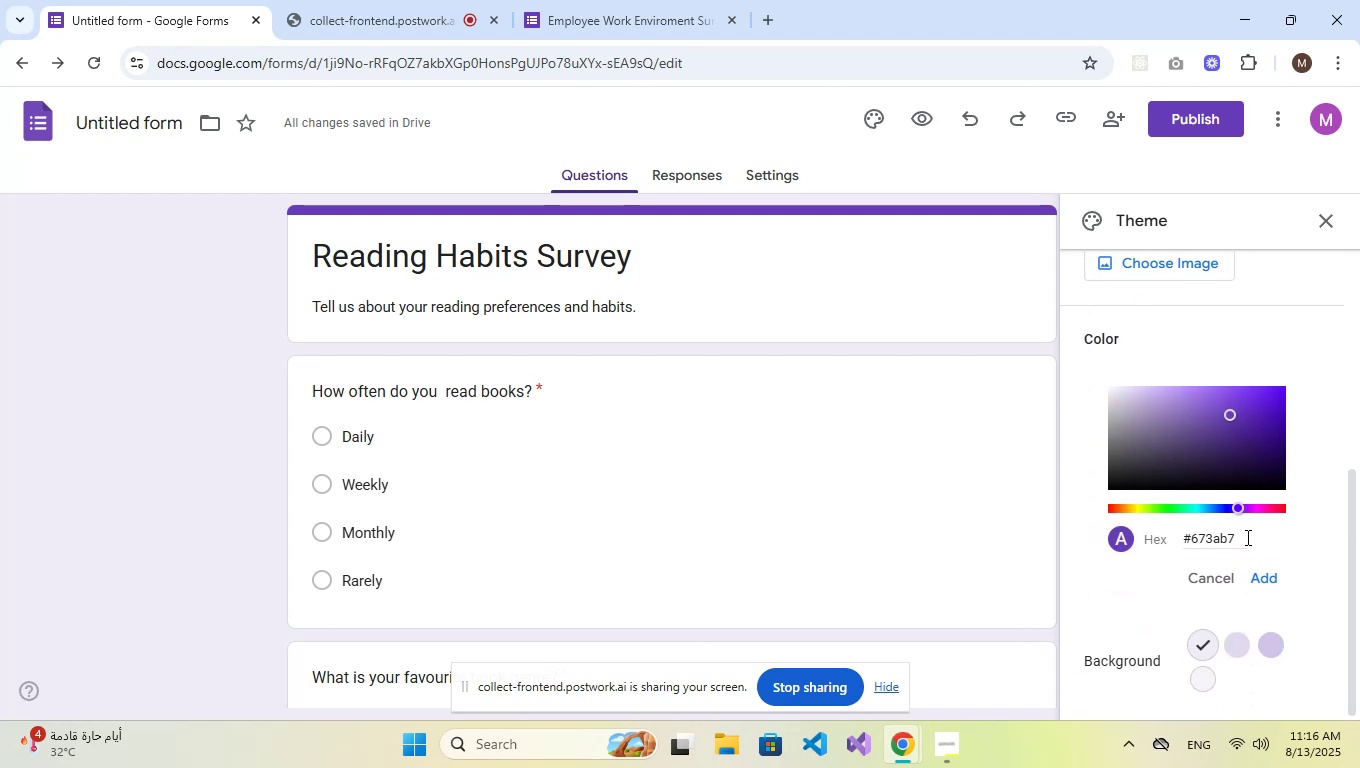 
left_click([1246, 537])
 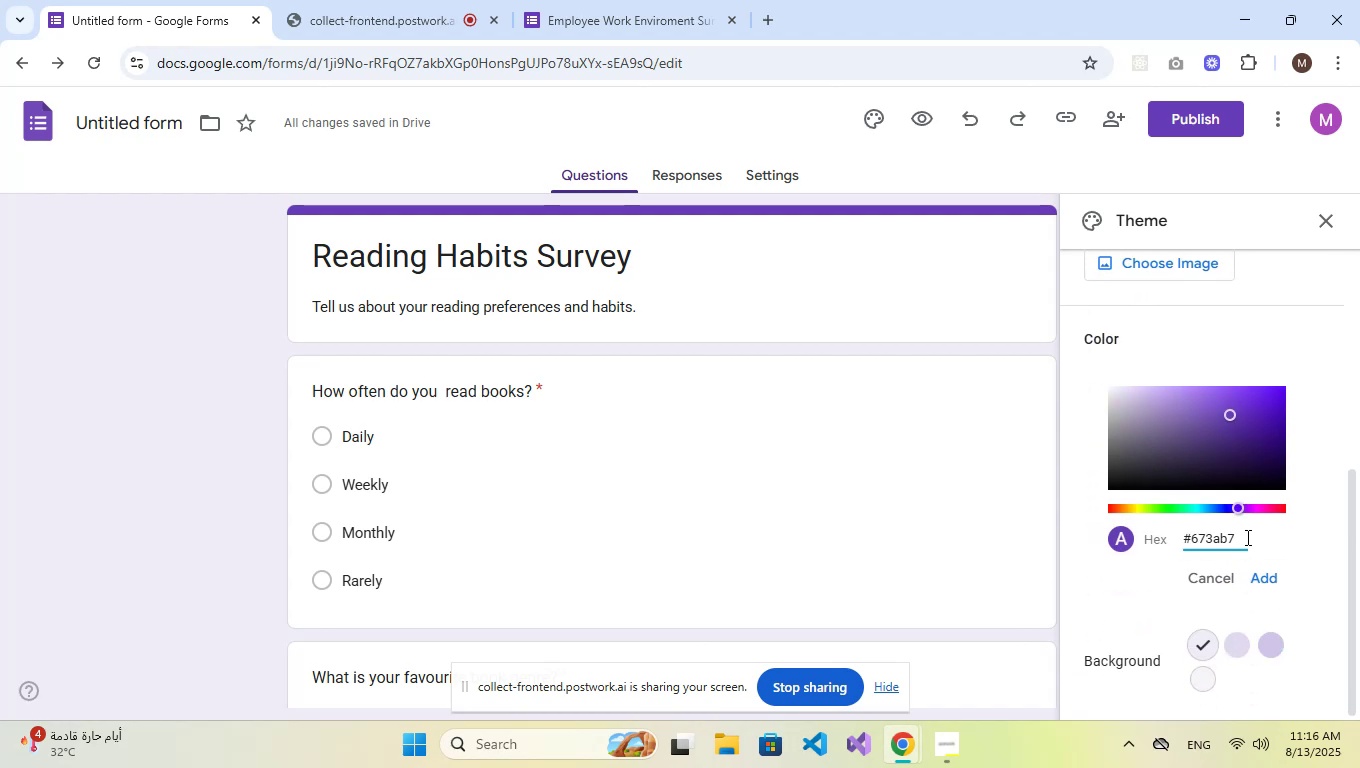 
key(Backspace)
 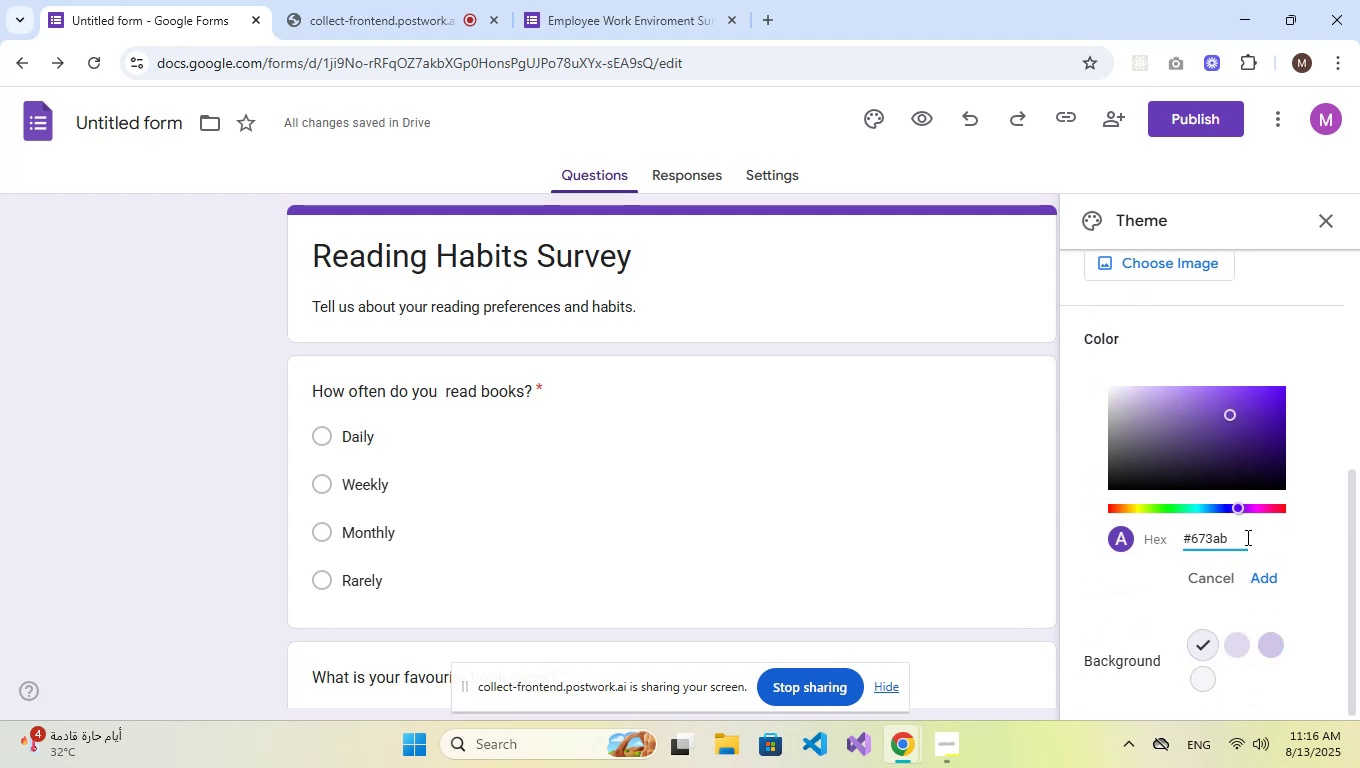 
key(Backspace)
 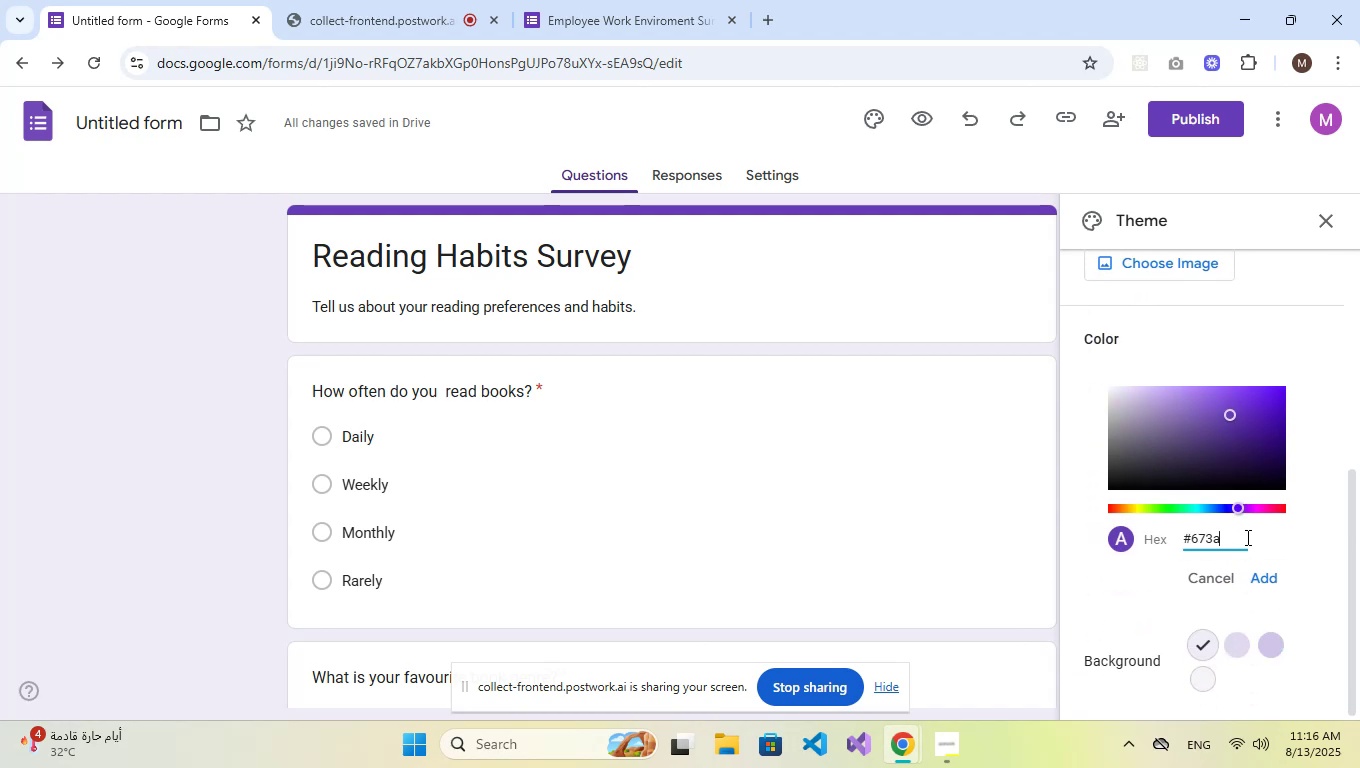 
key(Backspace)
 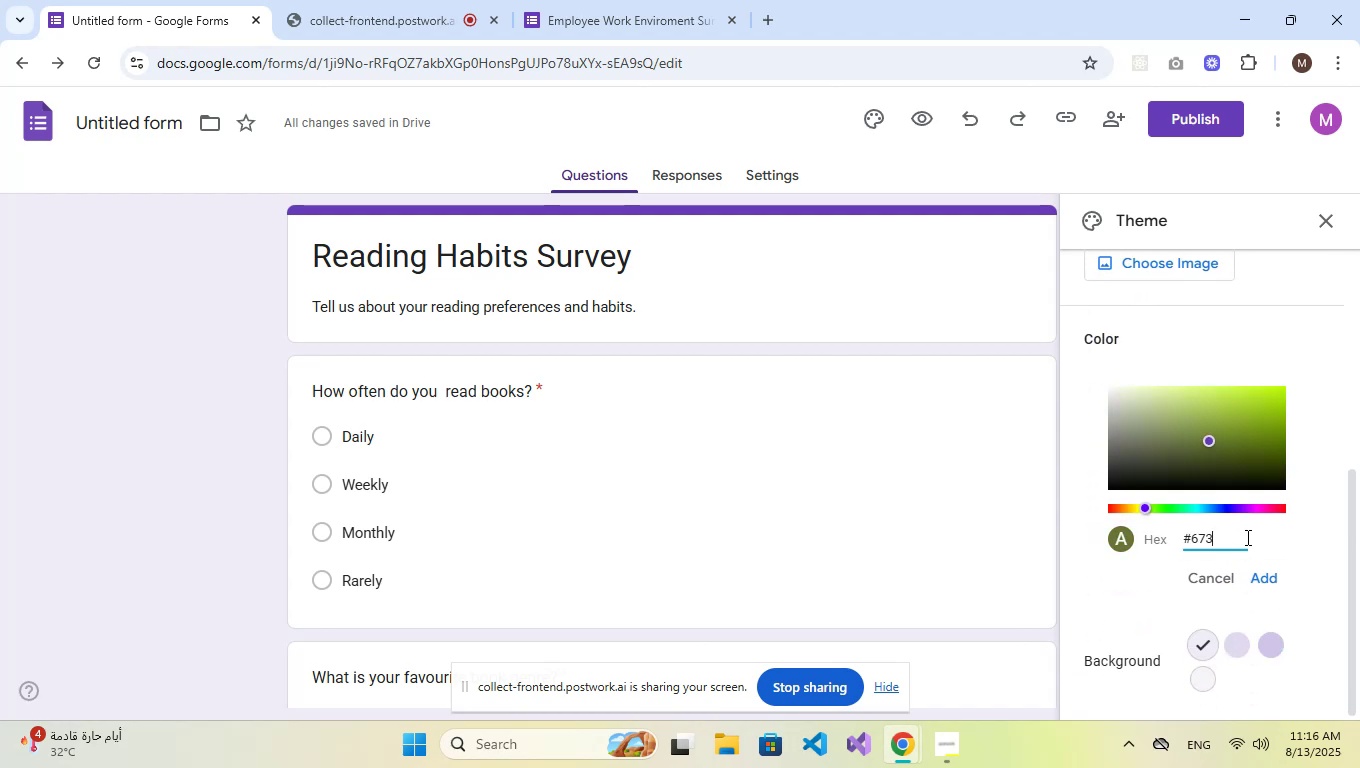 
key(Backspace)
 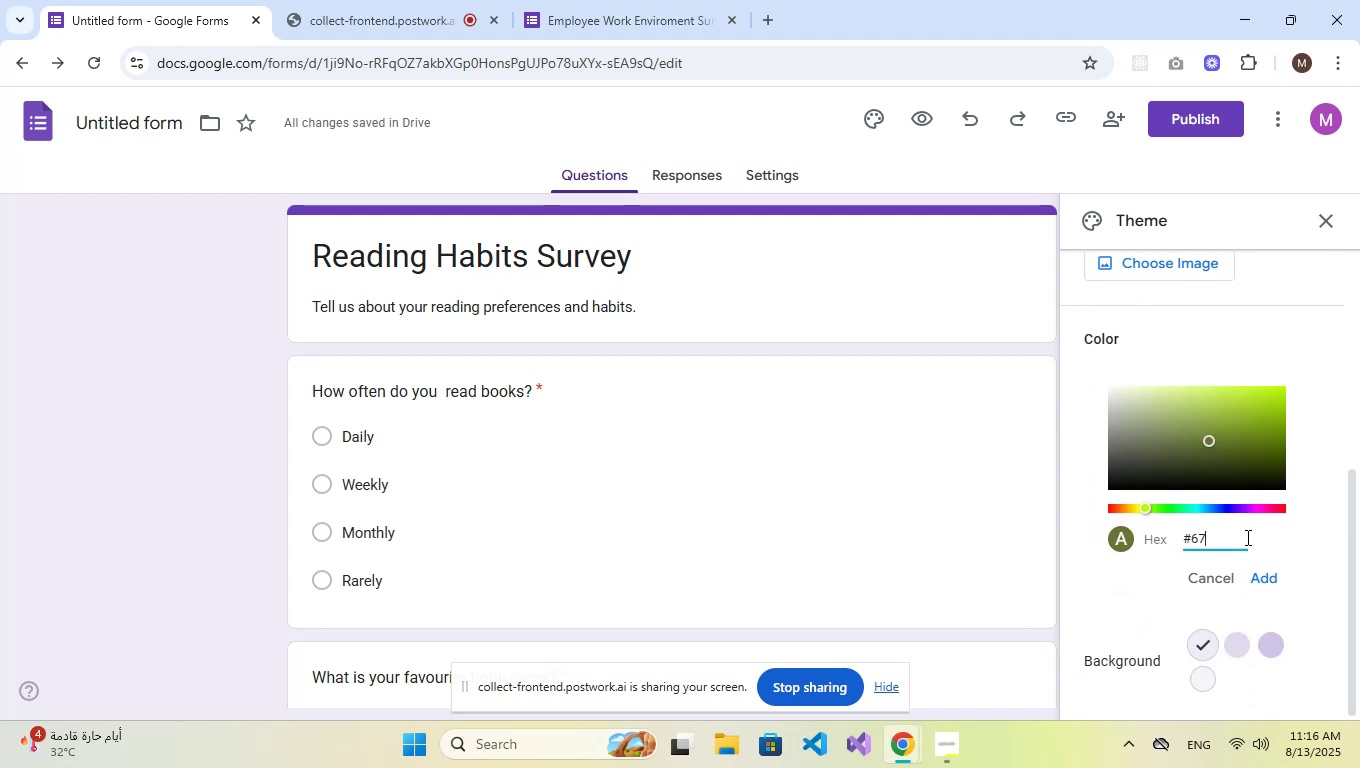 
key(Backspace)
 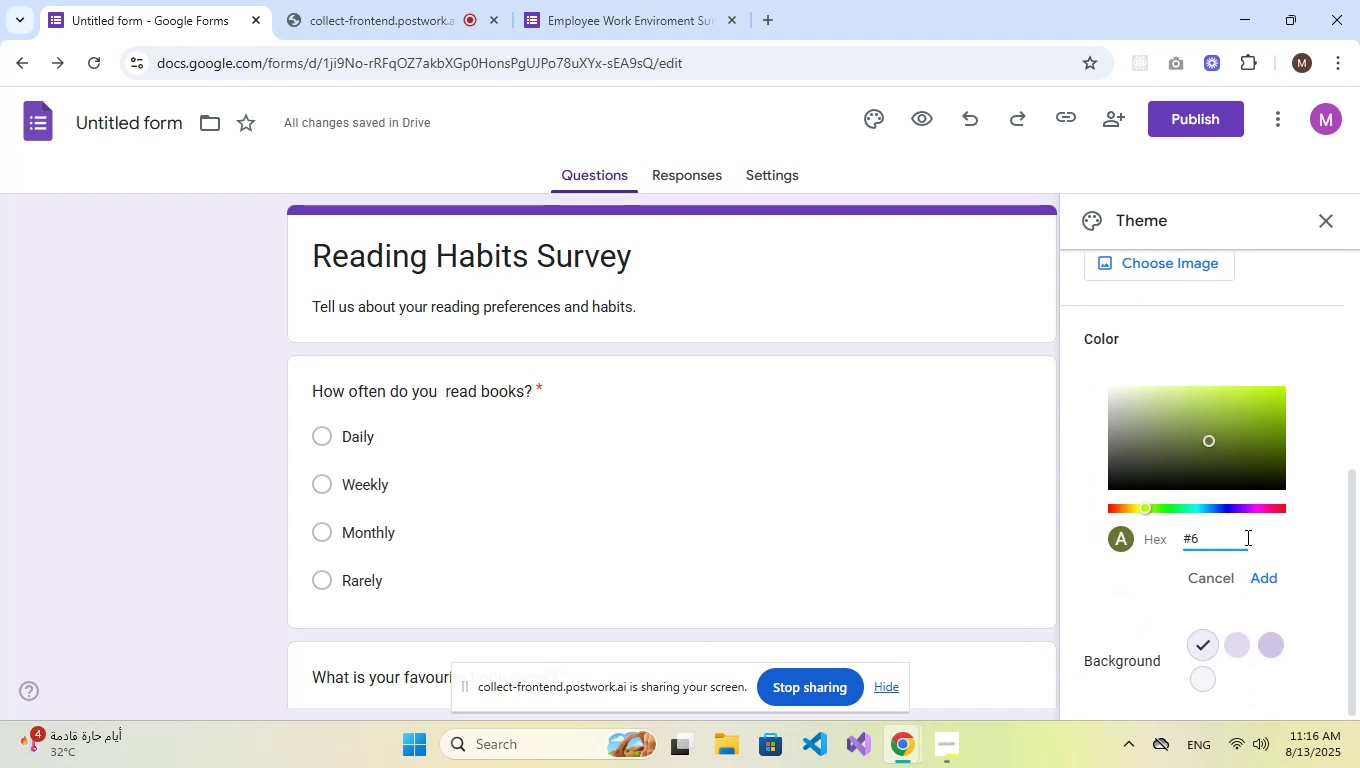 
key(Backspace)
 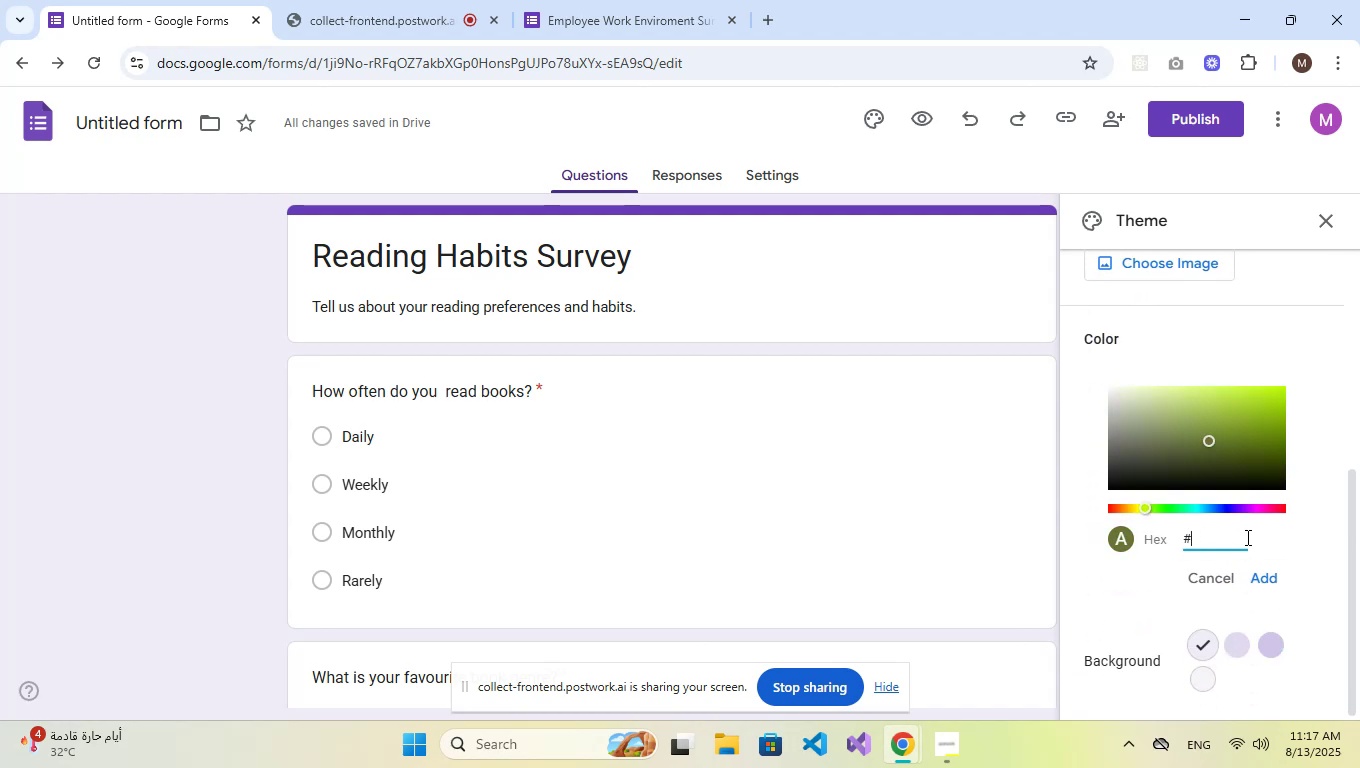 
key(Numpad8)
 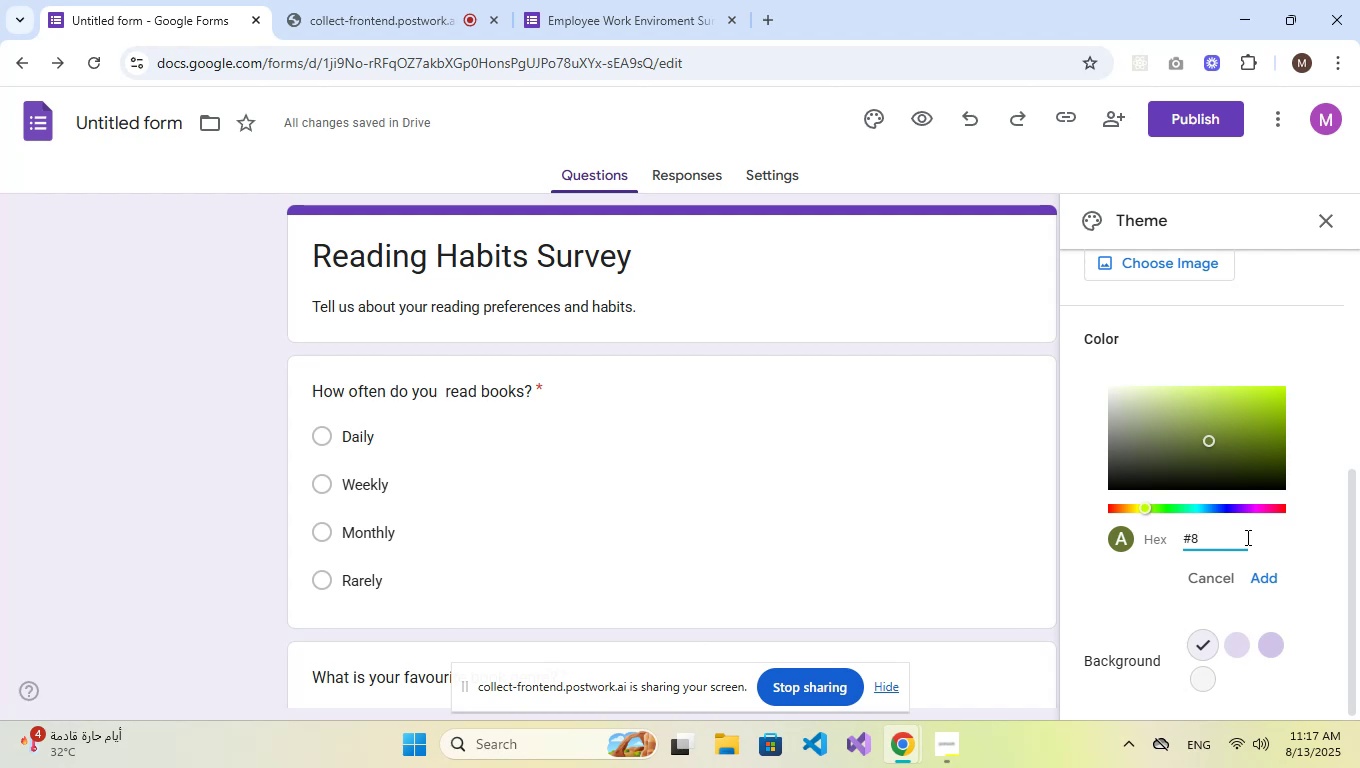 
key(CapsLock)
 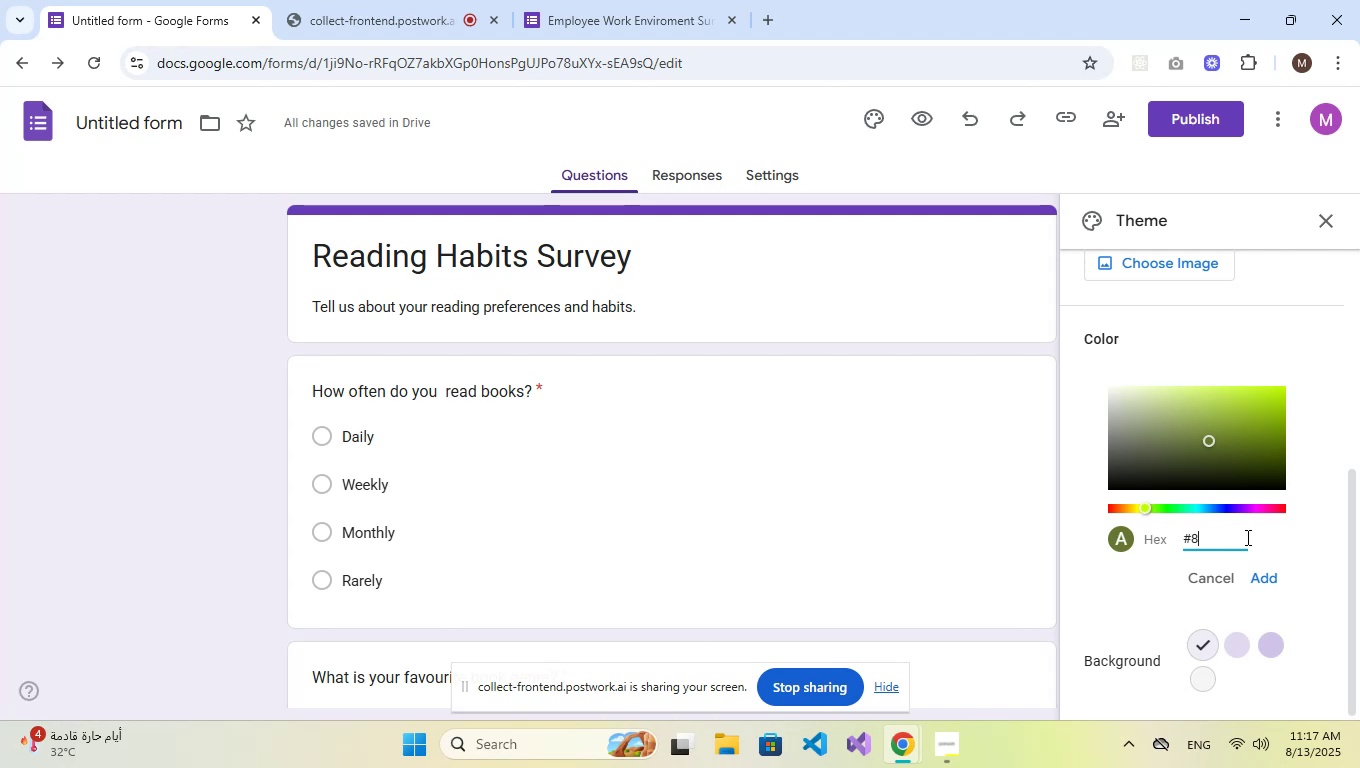 
key(B)
 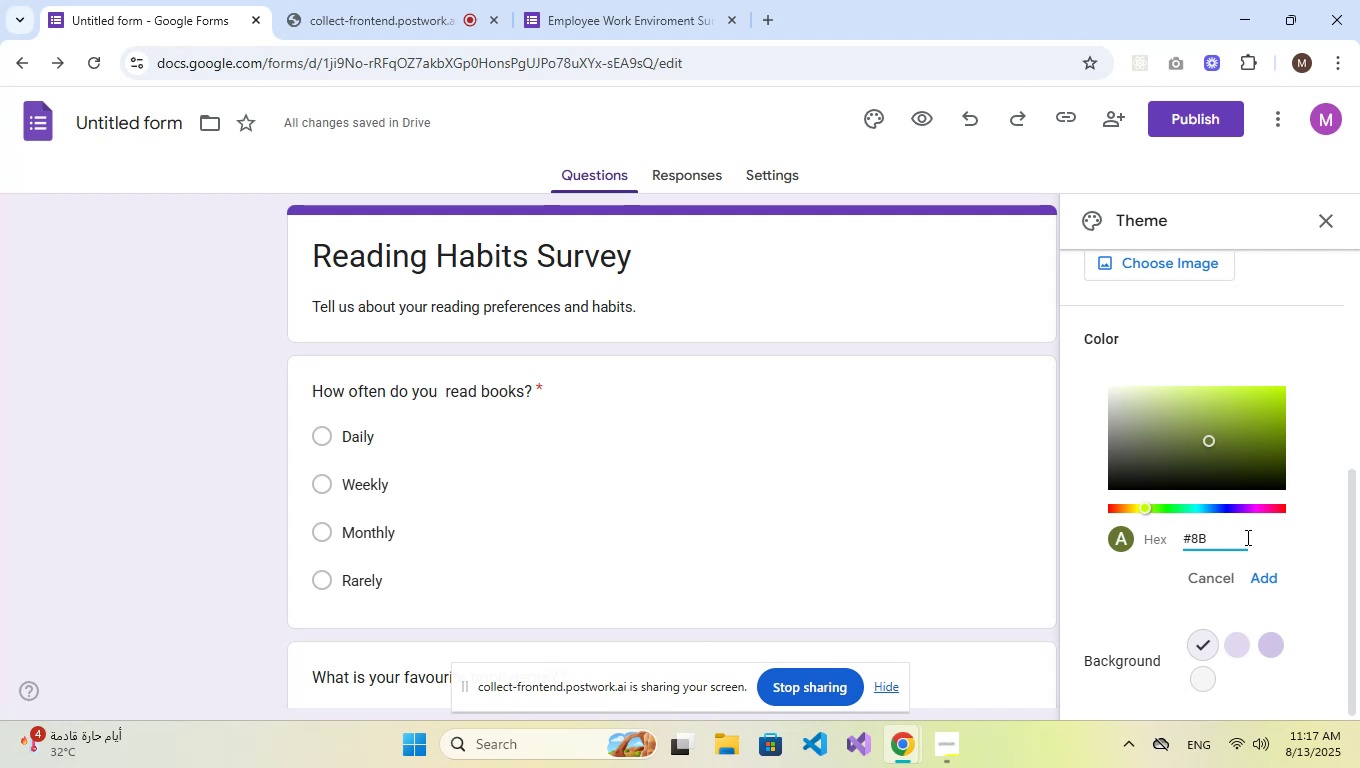 
key(Numpad5)
 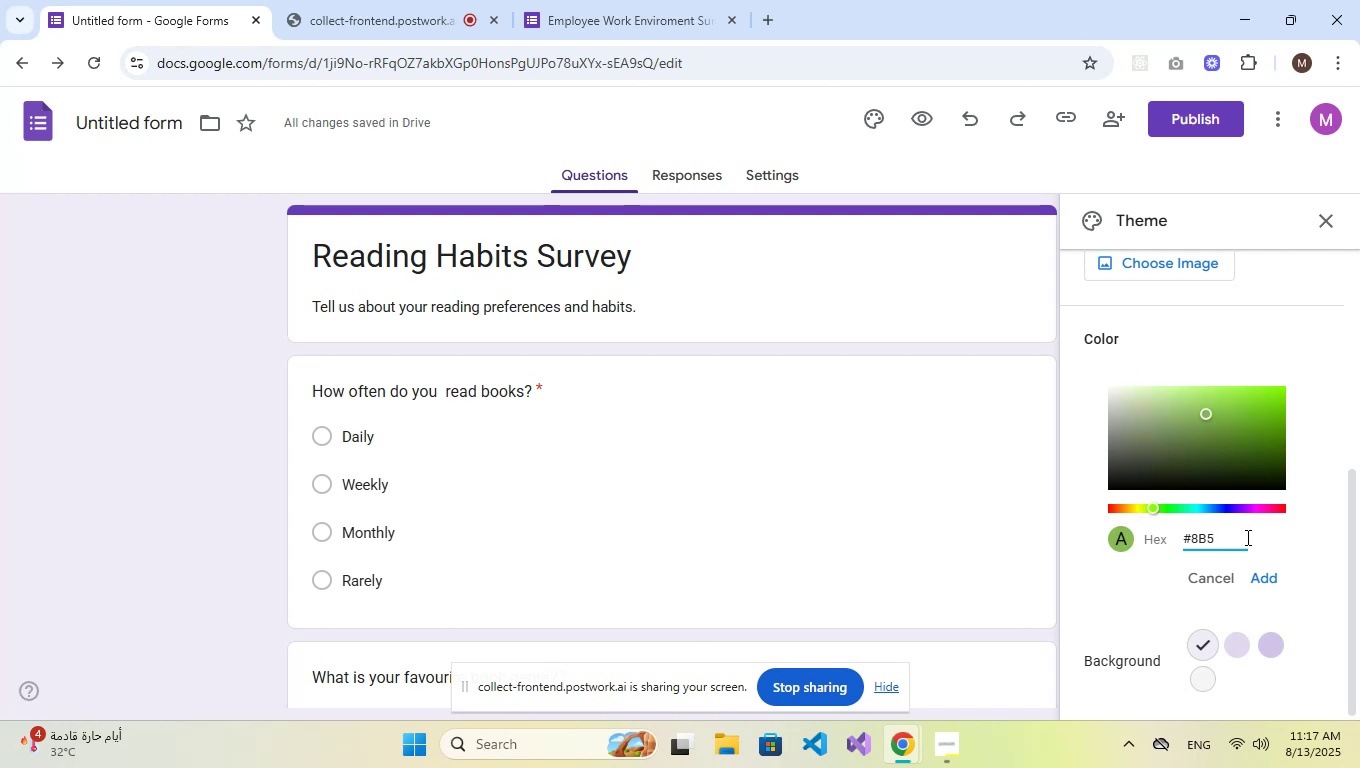 
key(E)
 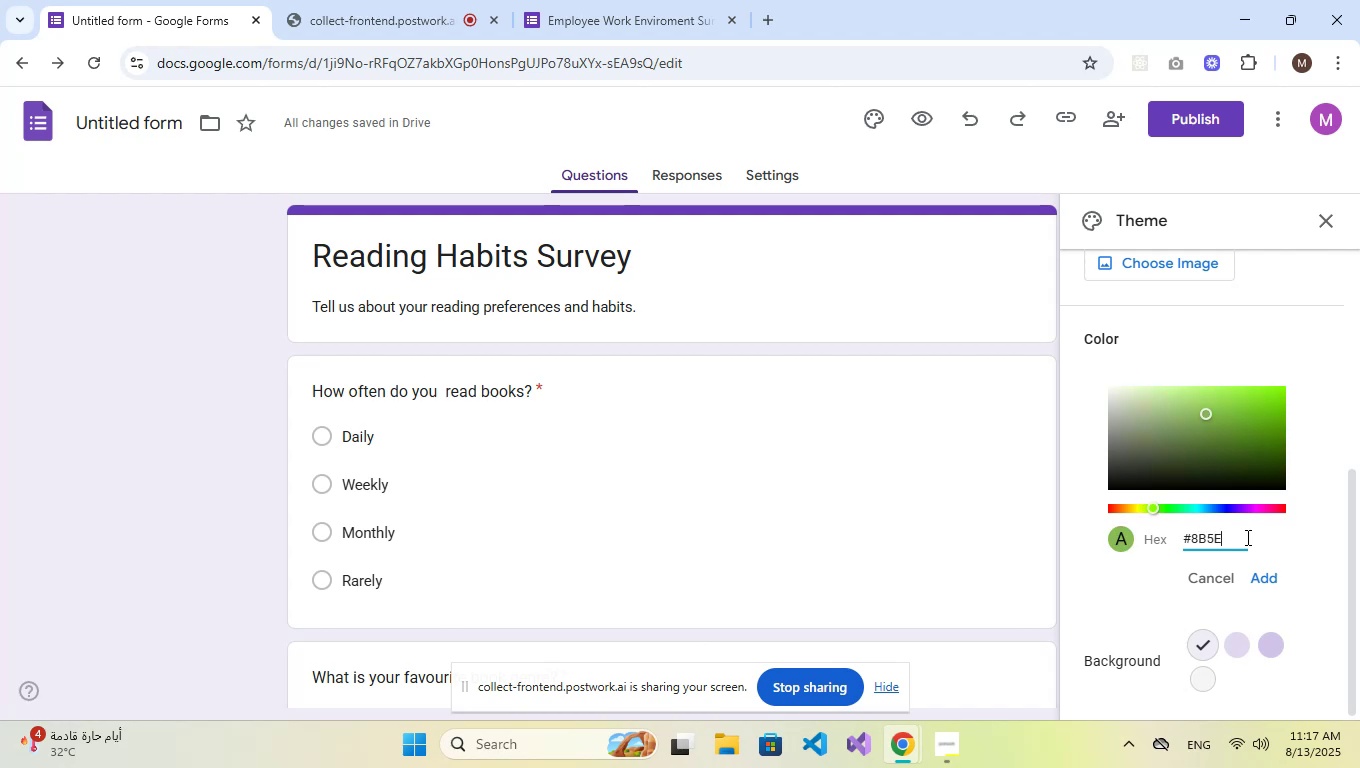 
key(Numpad3)
 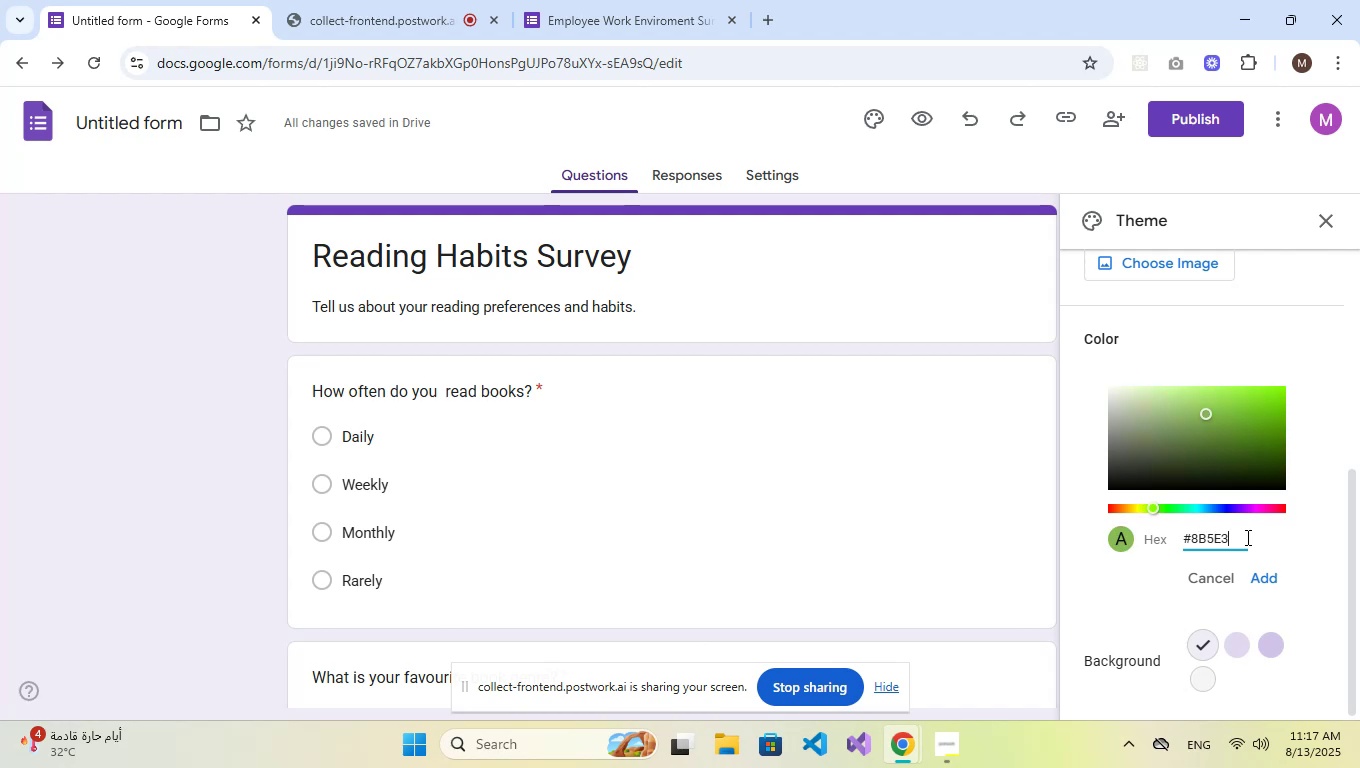 
key(C)
 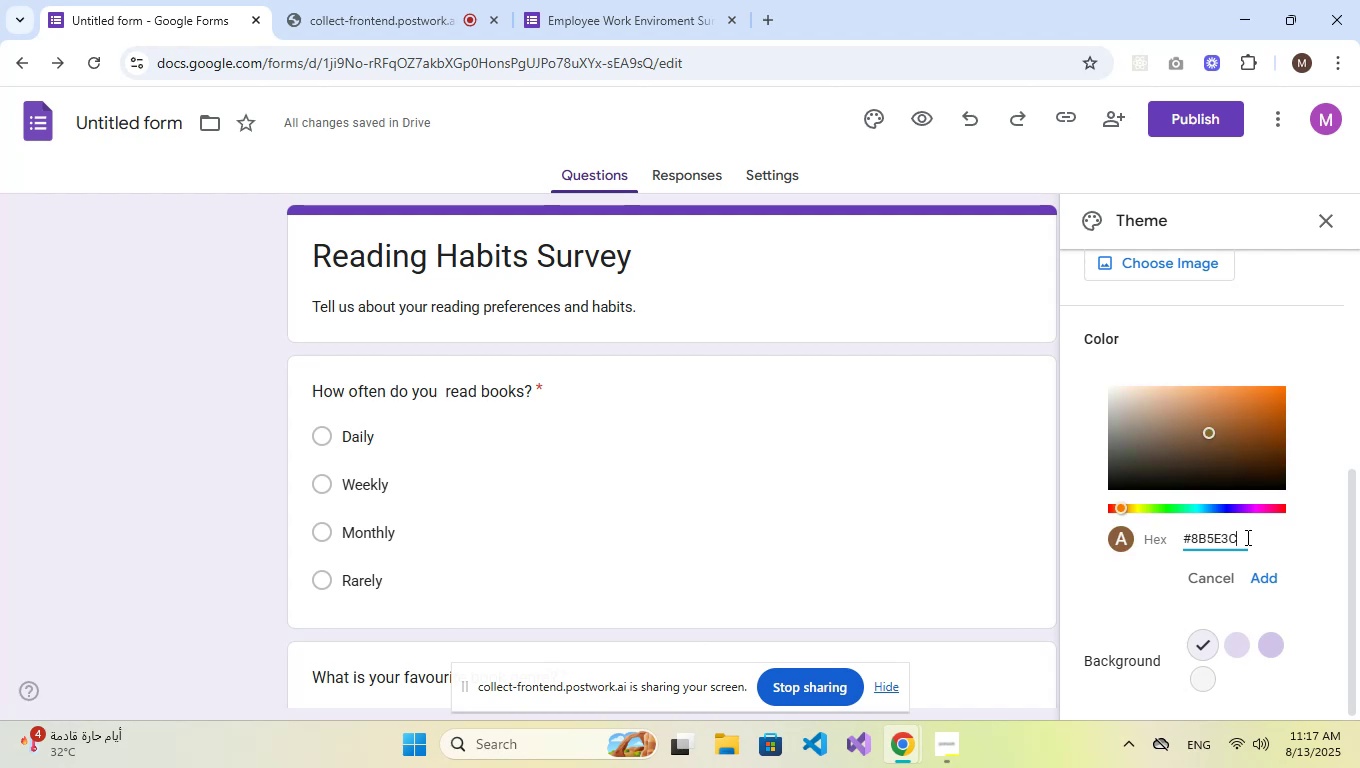 
left_click([1262, 577])
 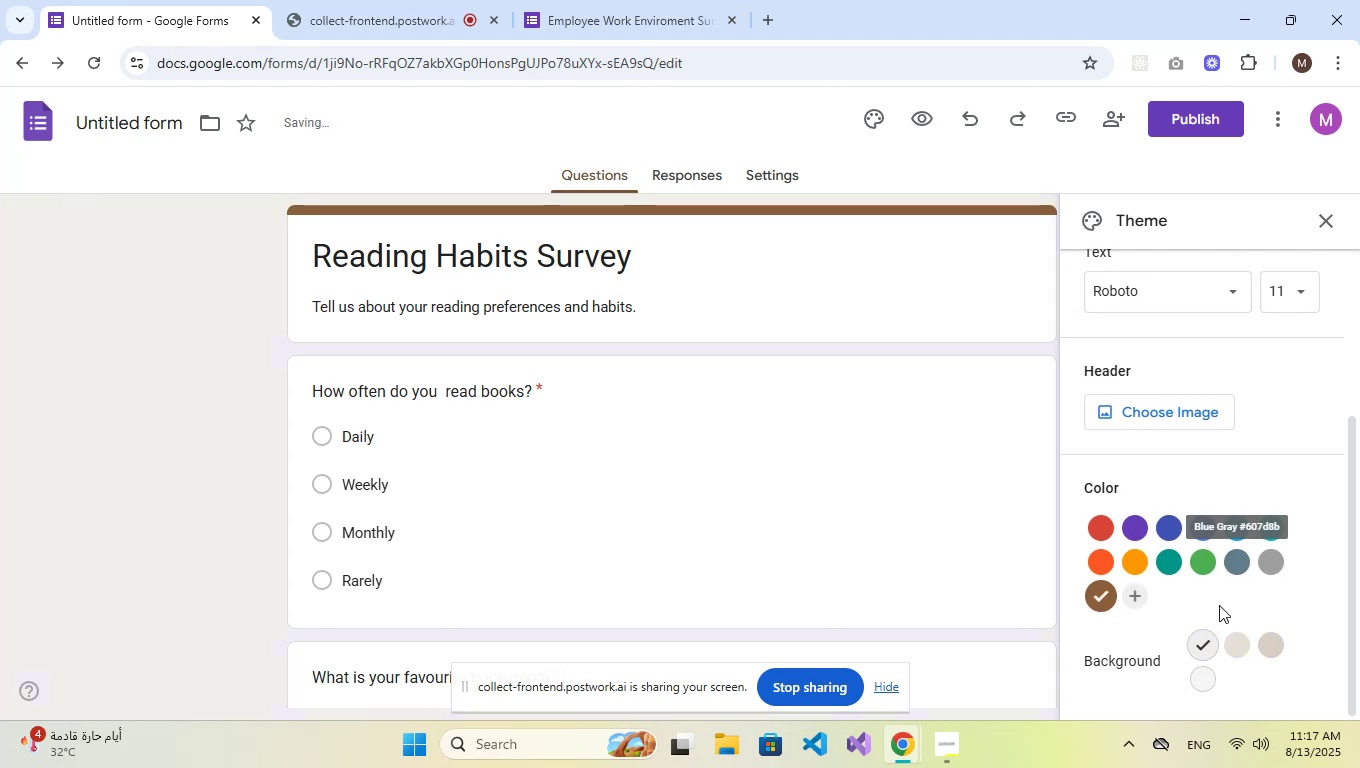 
scroll: coordinate [1237, 506], scroll_direction: down, amount: 2.0
 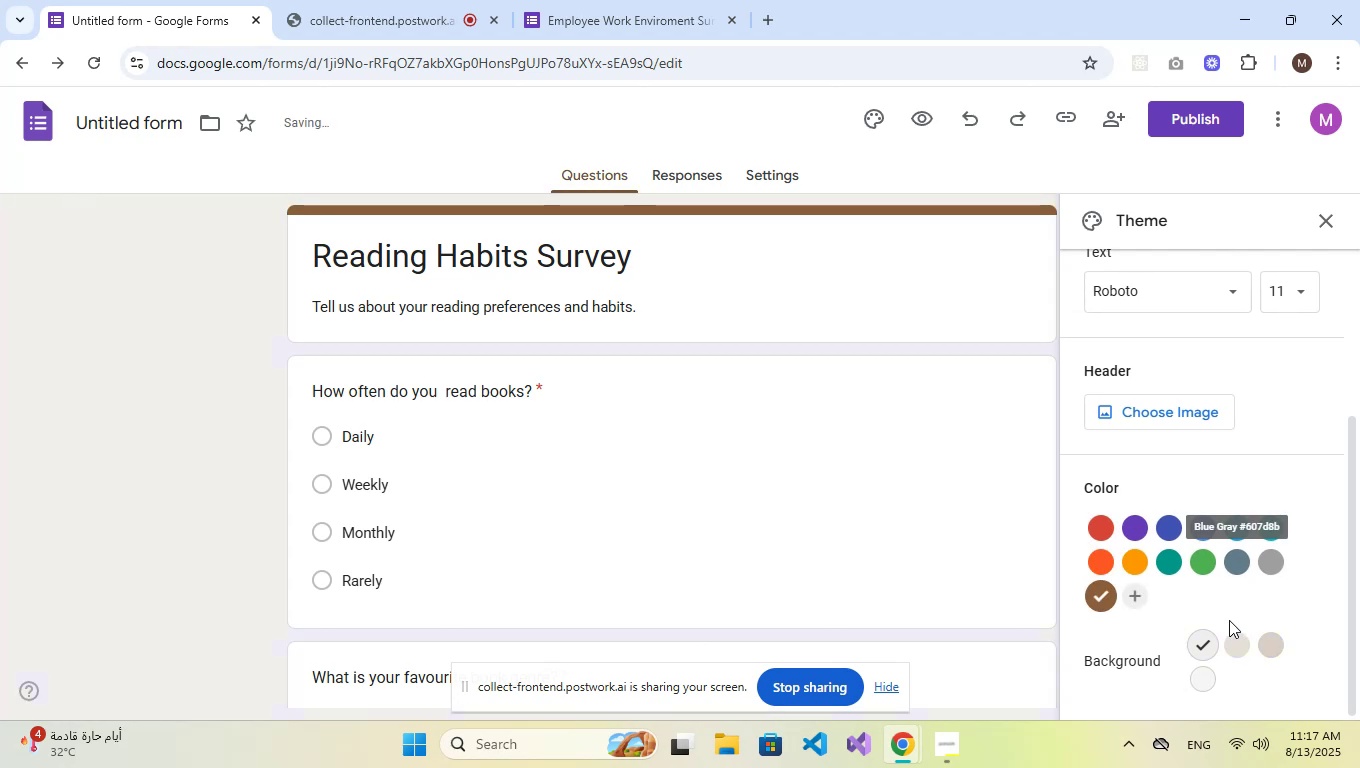 
left_click([1234, 639])
 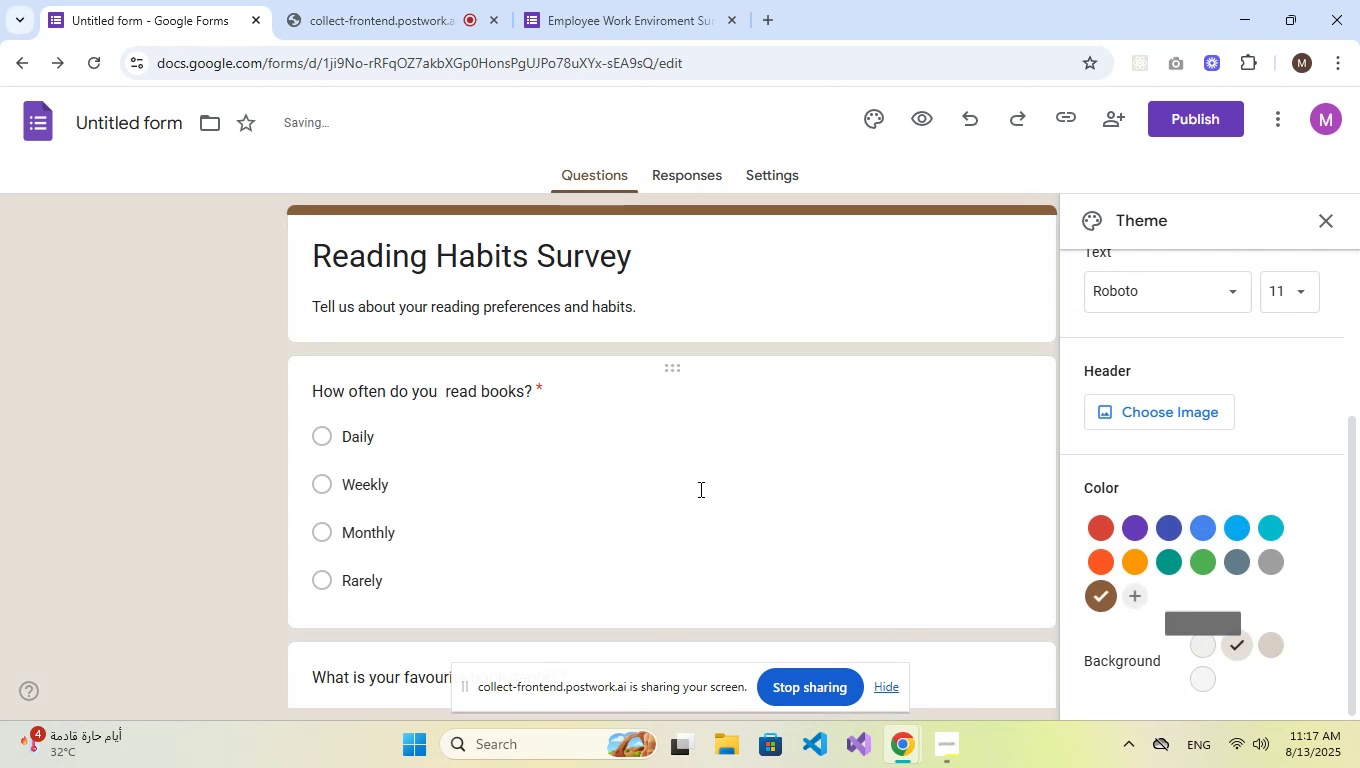 
scroll: coordinate [1222, 609], scroll_direction: down, amount: 14.0
 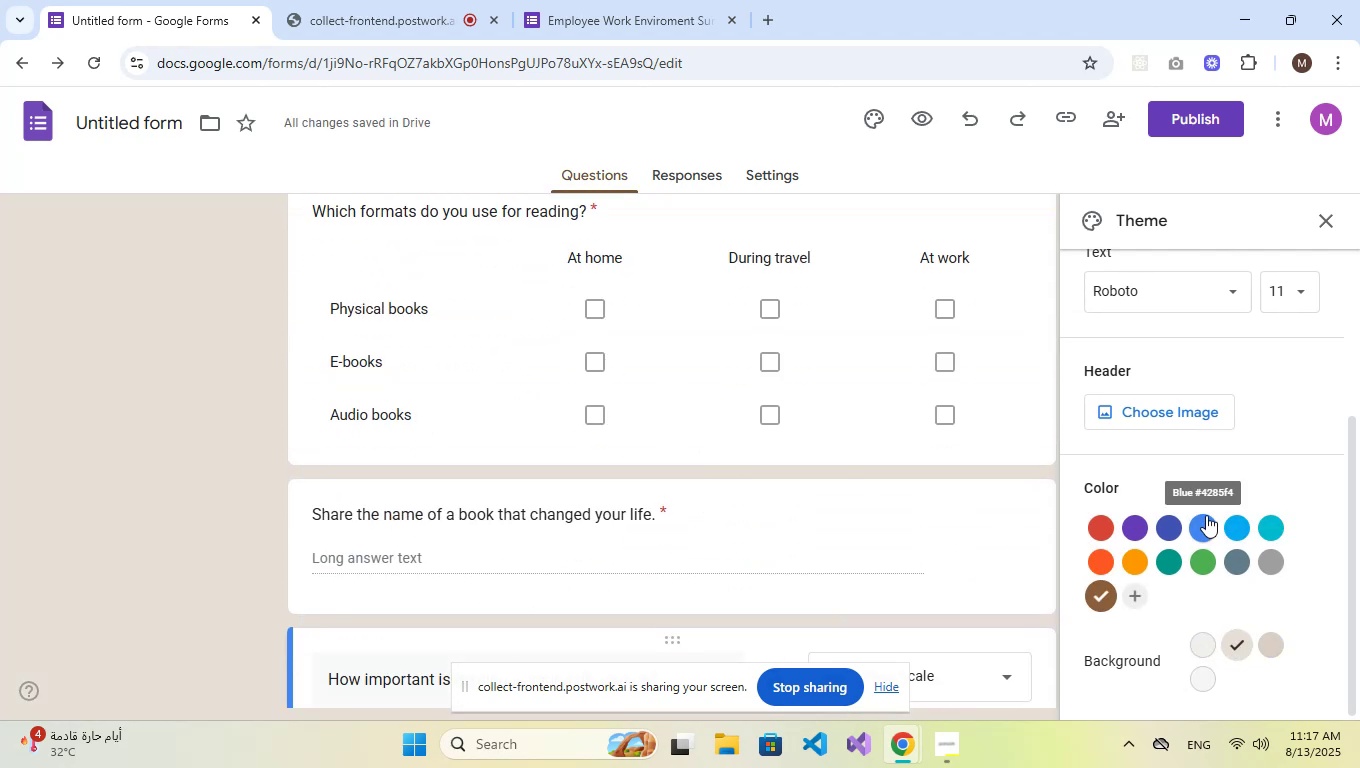 
scroll: coordinate [876, 433], scroll_direction: up, amount: 15.0
 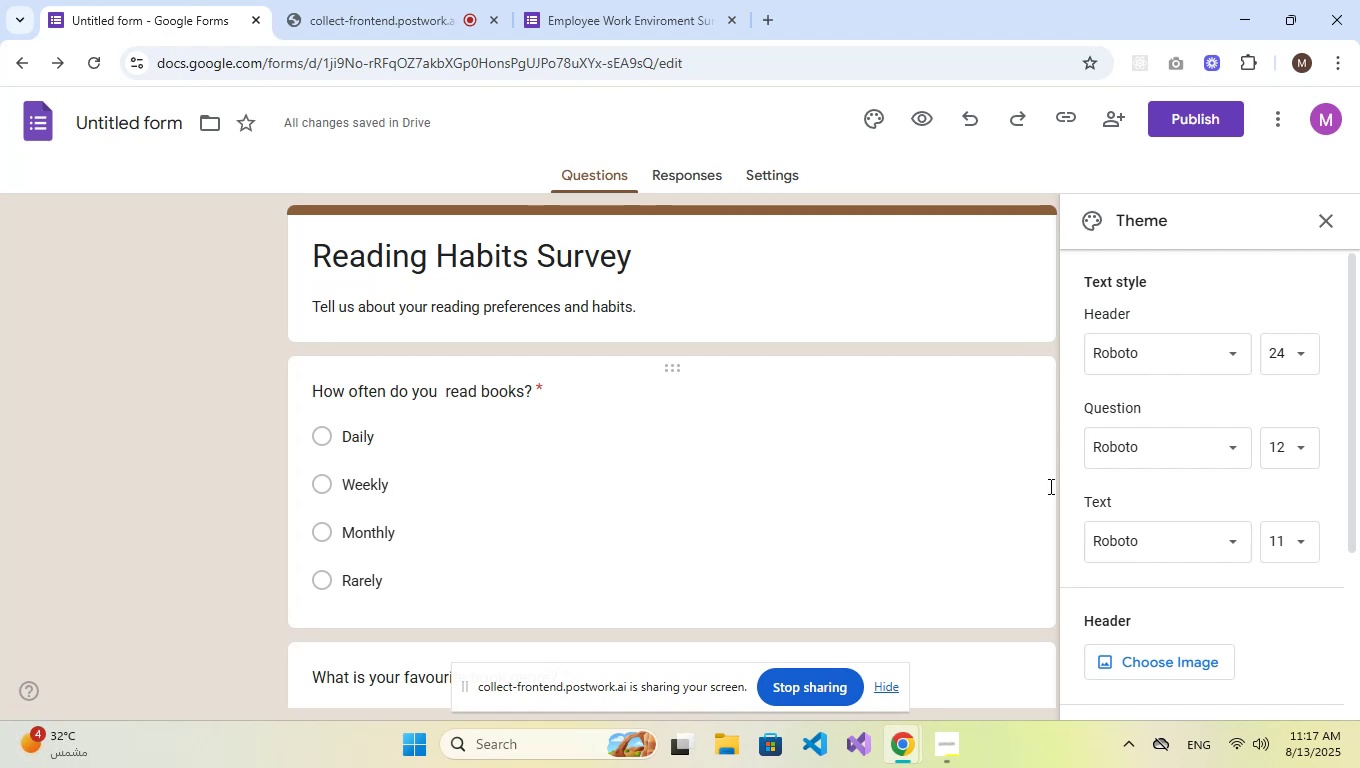 
wait(8.9)
 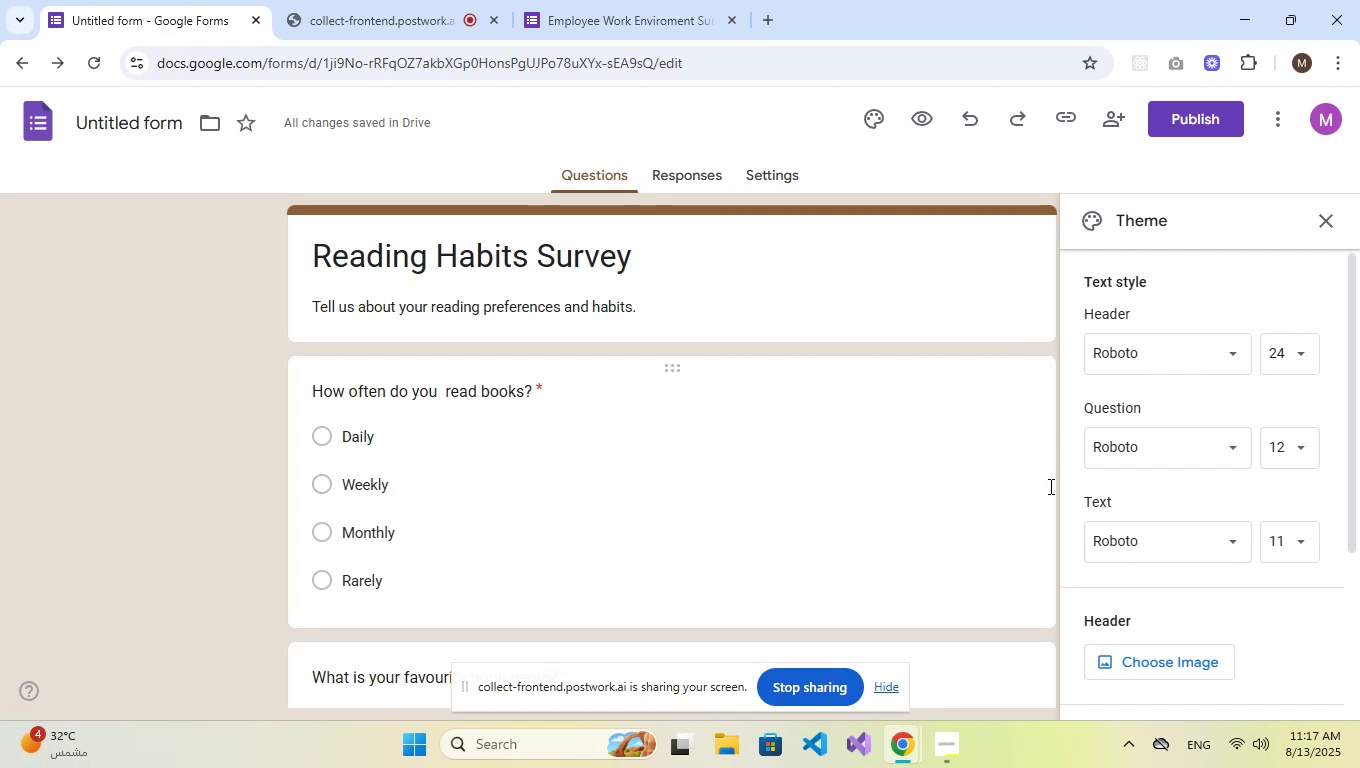 
left_click([735, 18])
 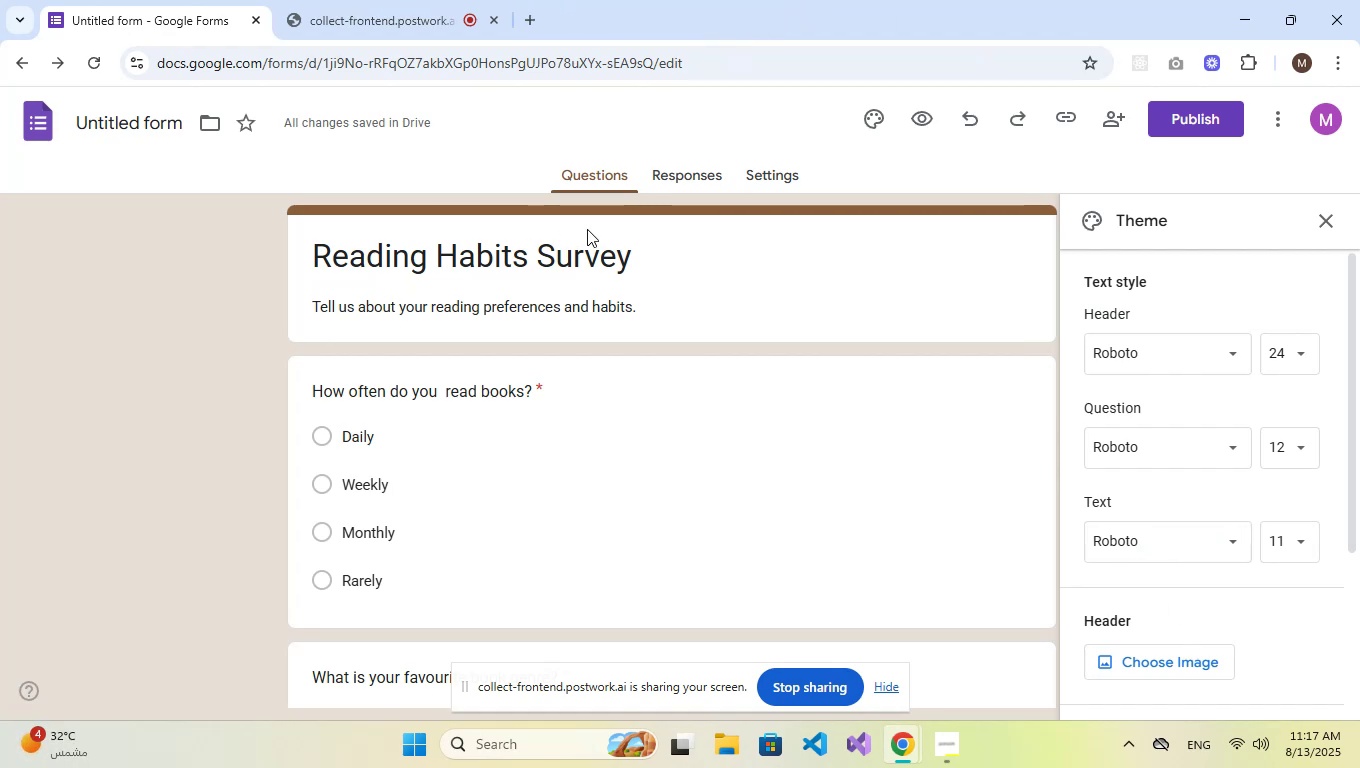 
double_click([566, 257])
 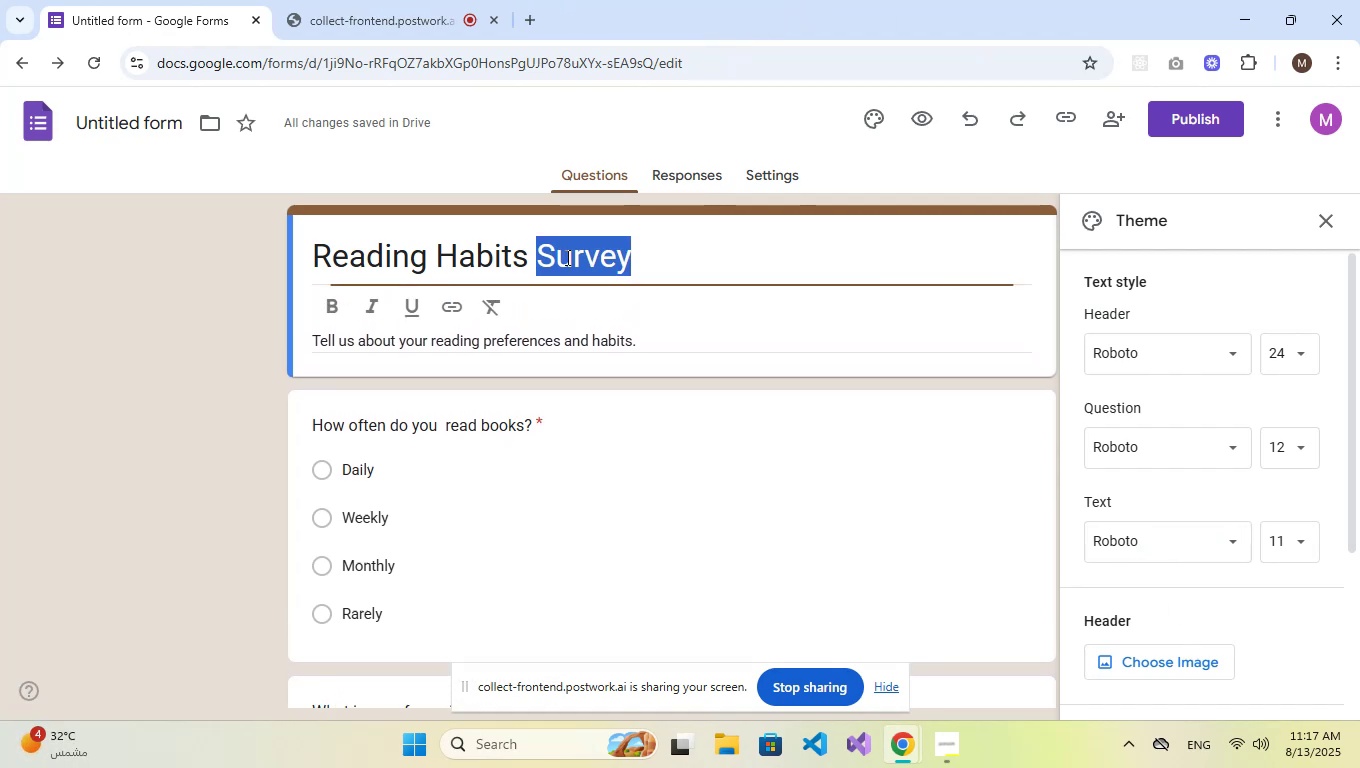 
triple_click([566, 257])
 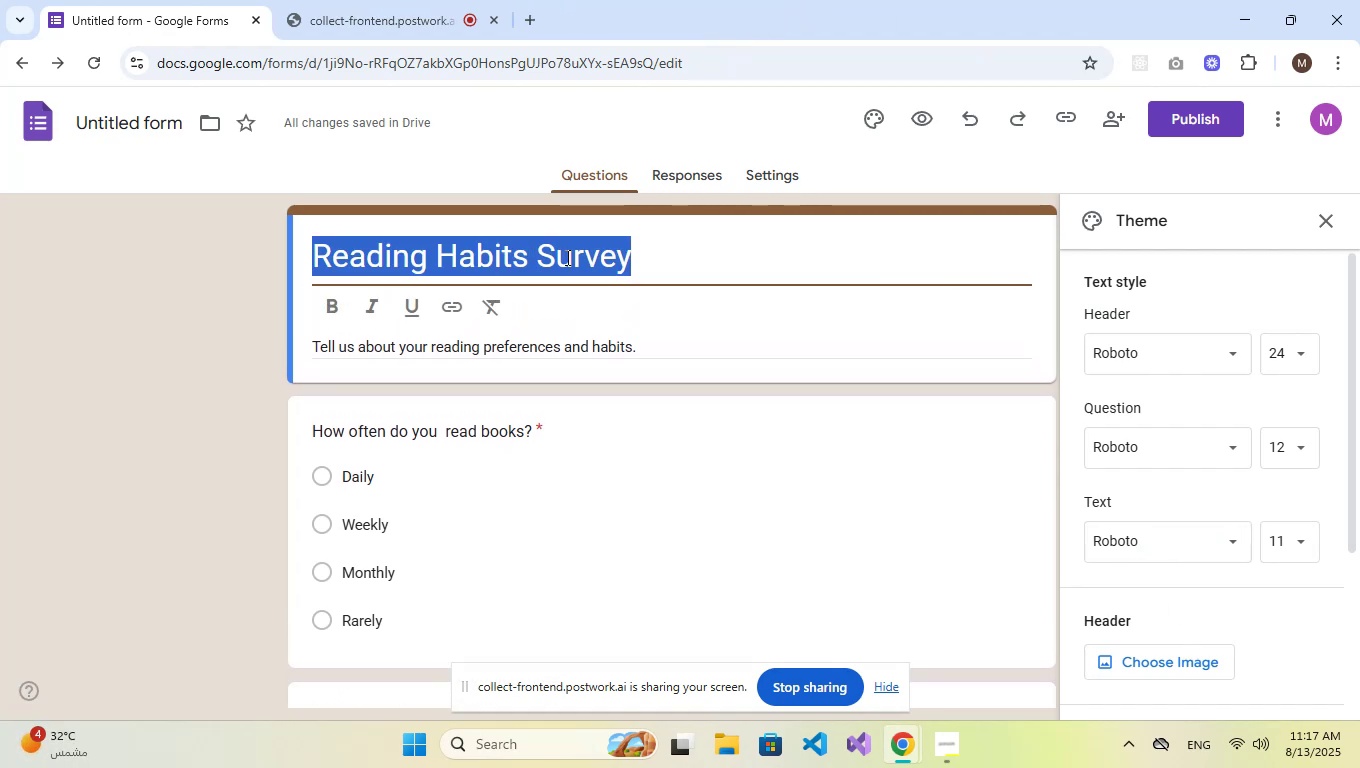 
key(Control+C)
 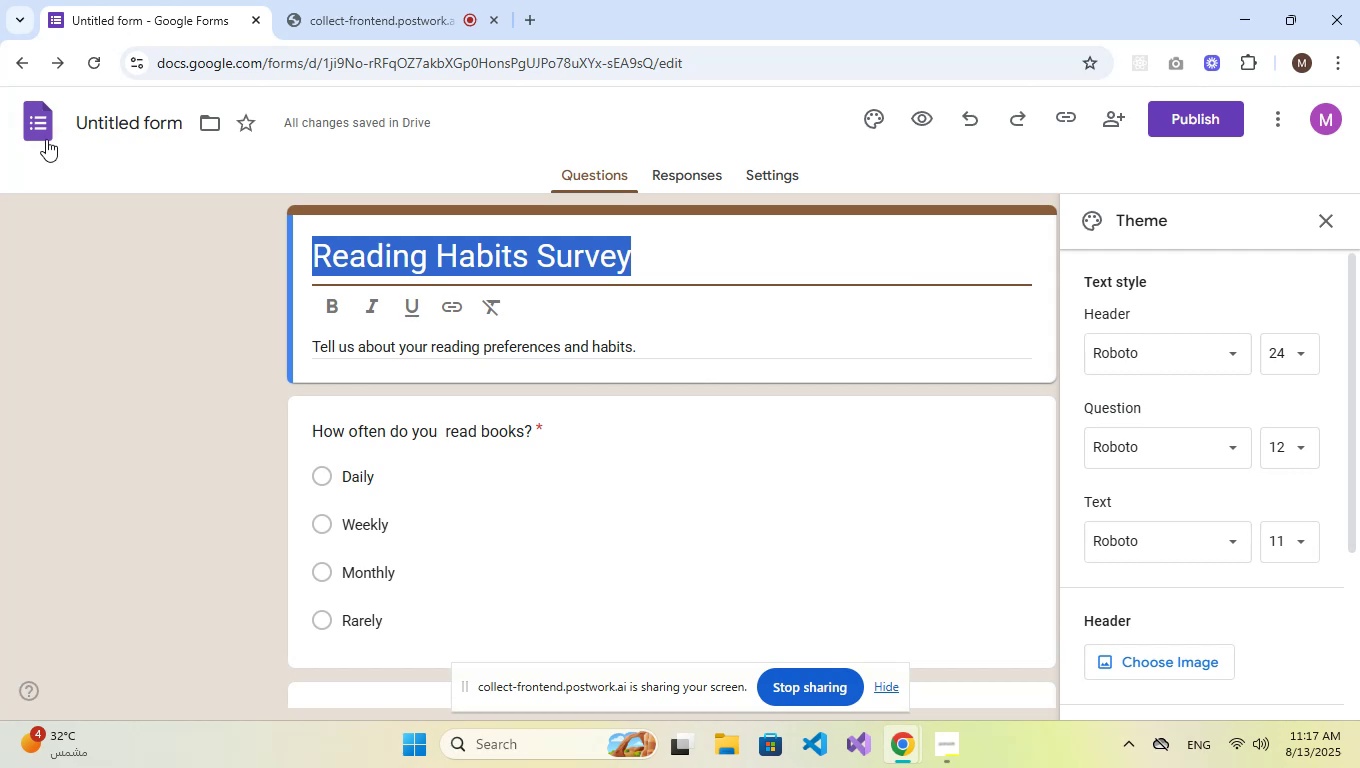 
left_click([107, 115])
 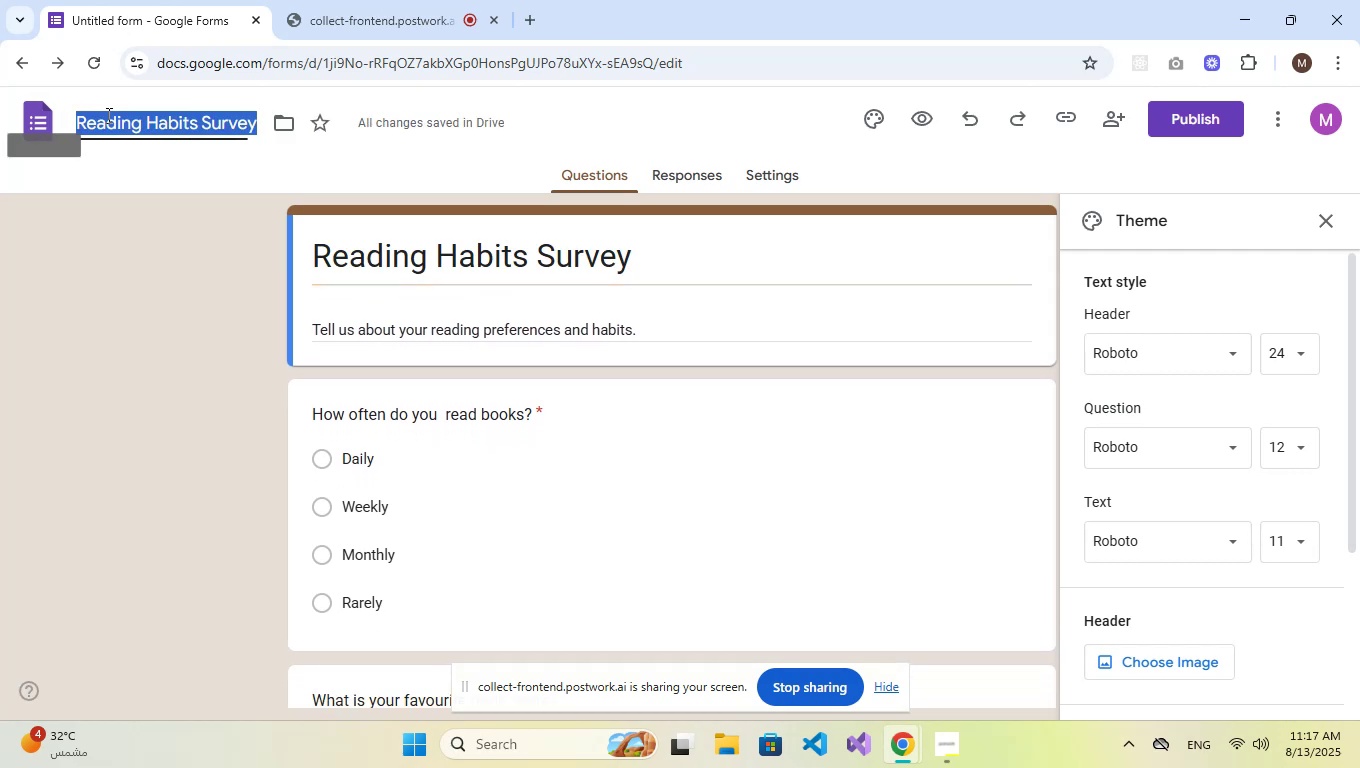 
key(Control+V)
 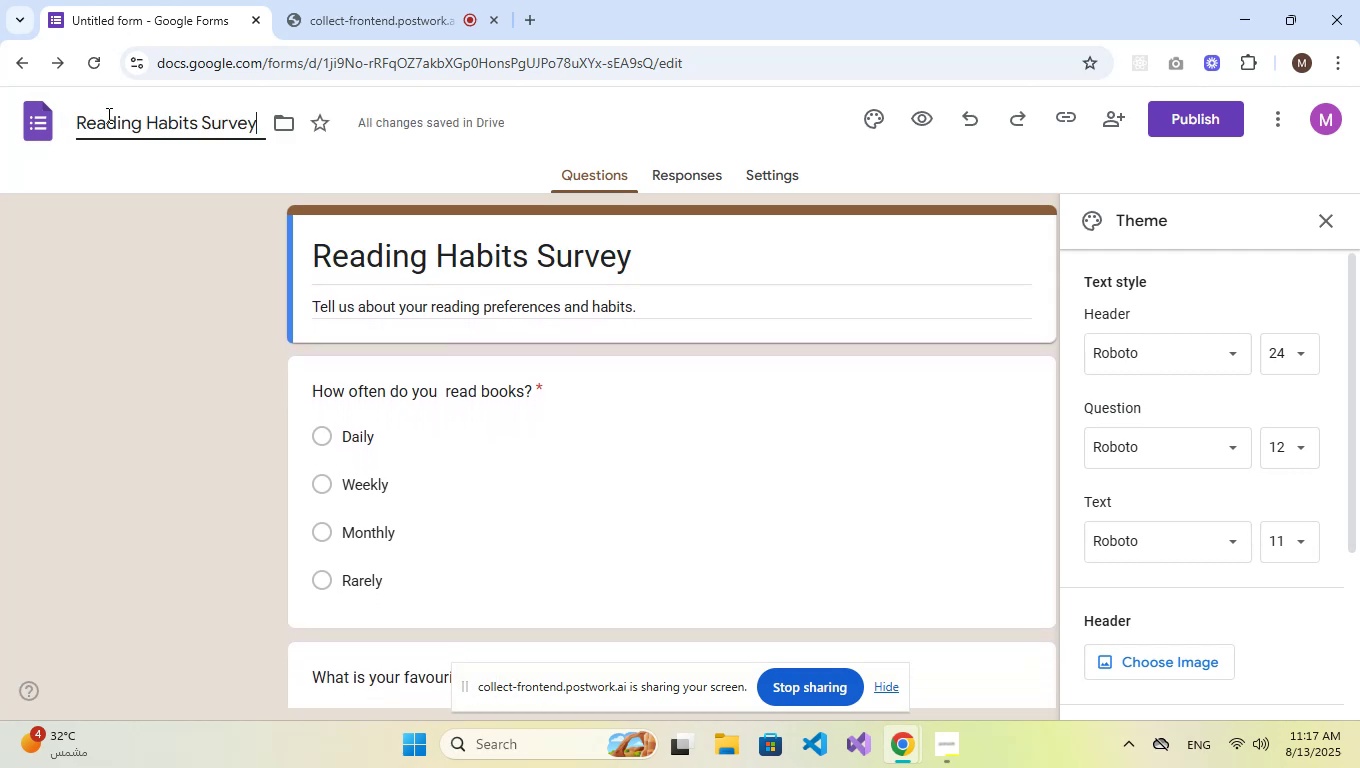 
key(NumpadEnter)
 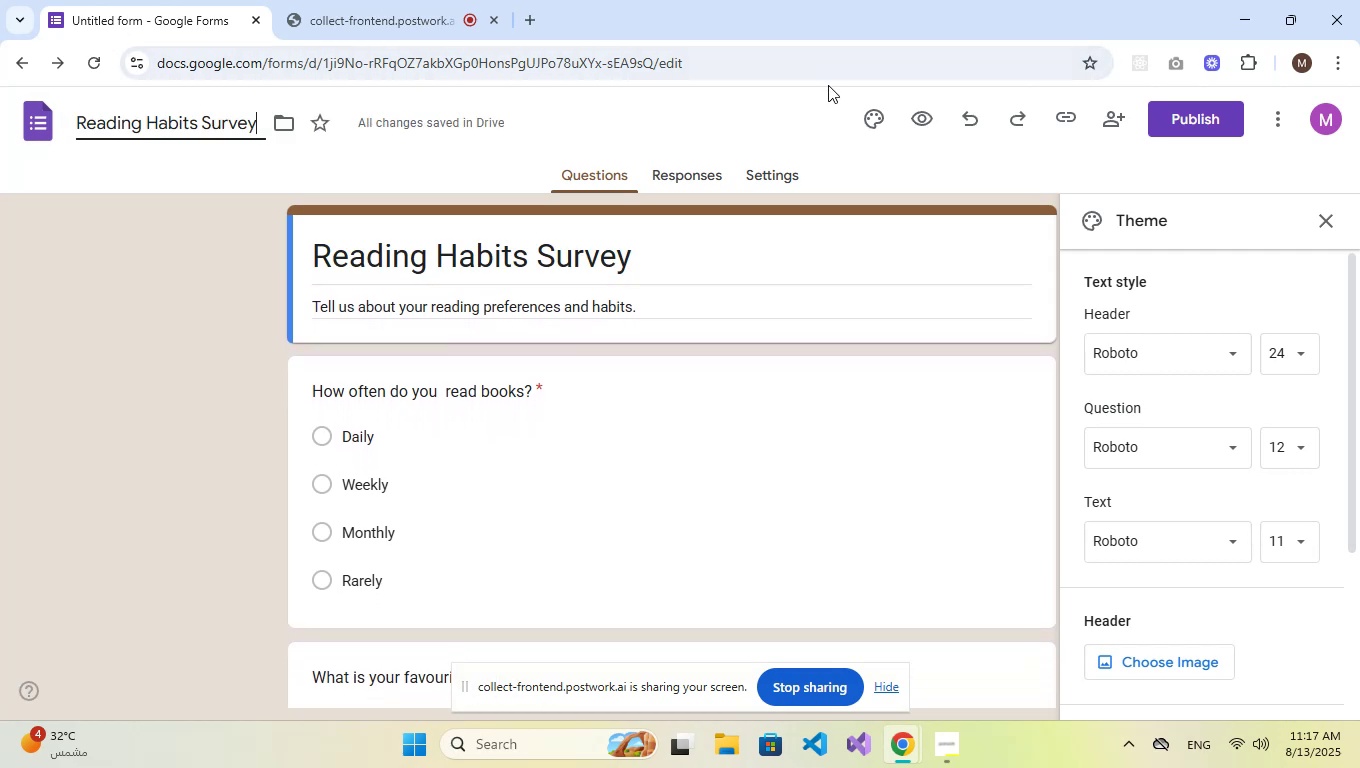 
left_click([703, 166])
 